 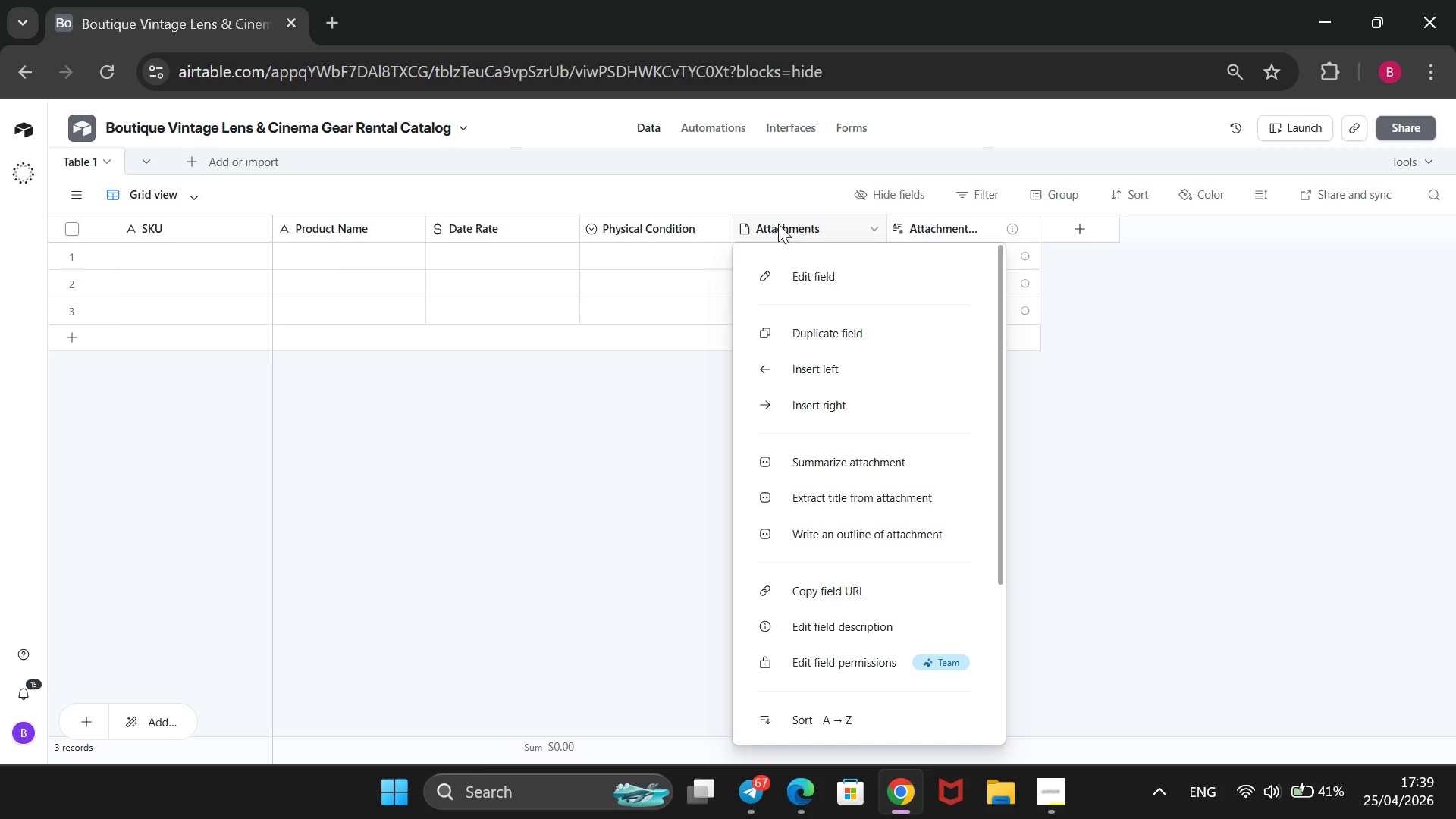 
left_click([782, 270])
 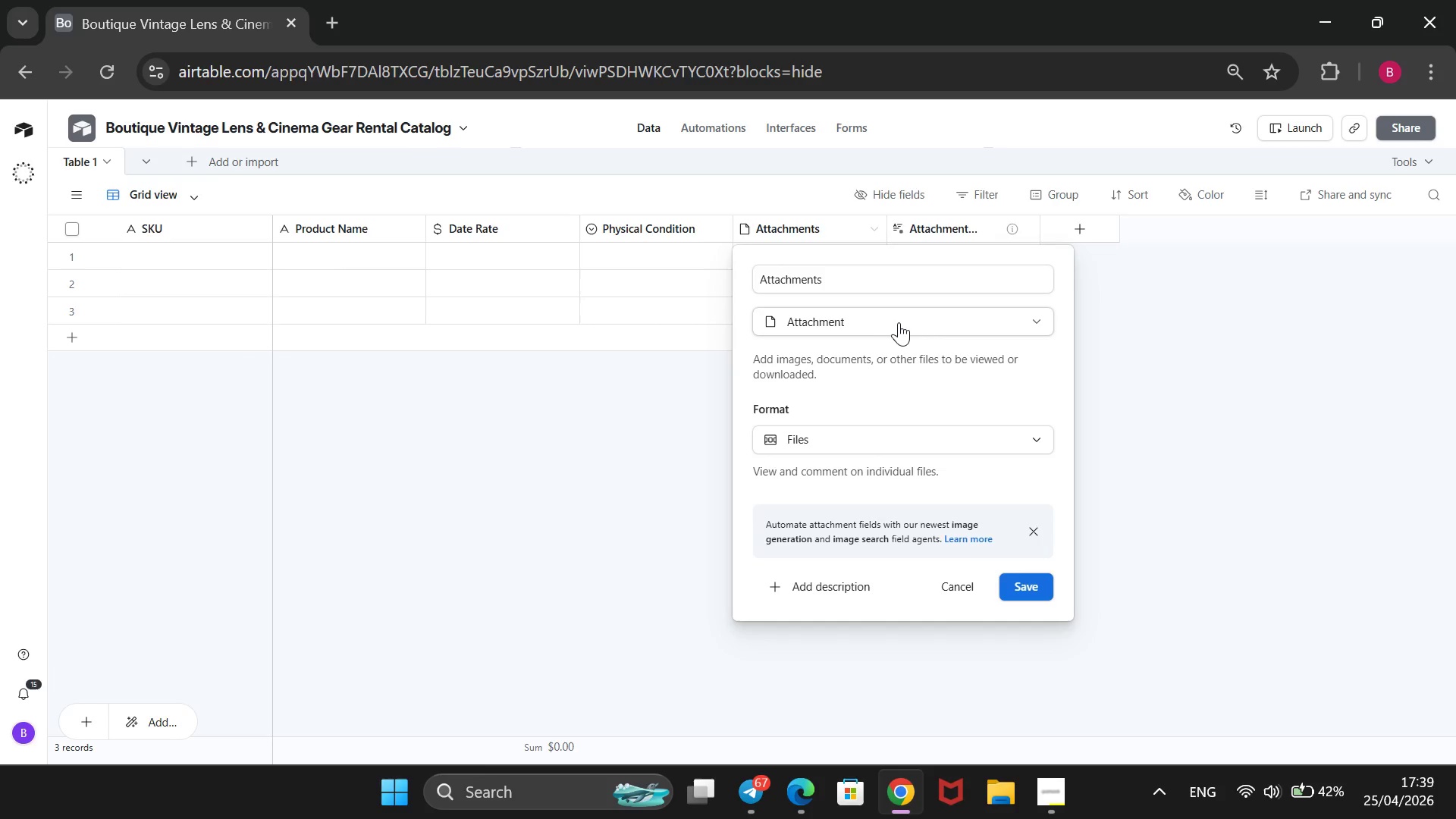 
left_click([908, 318])
 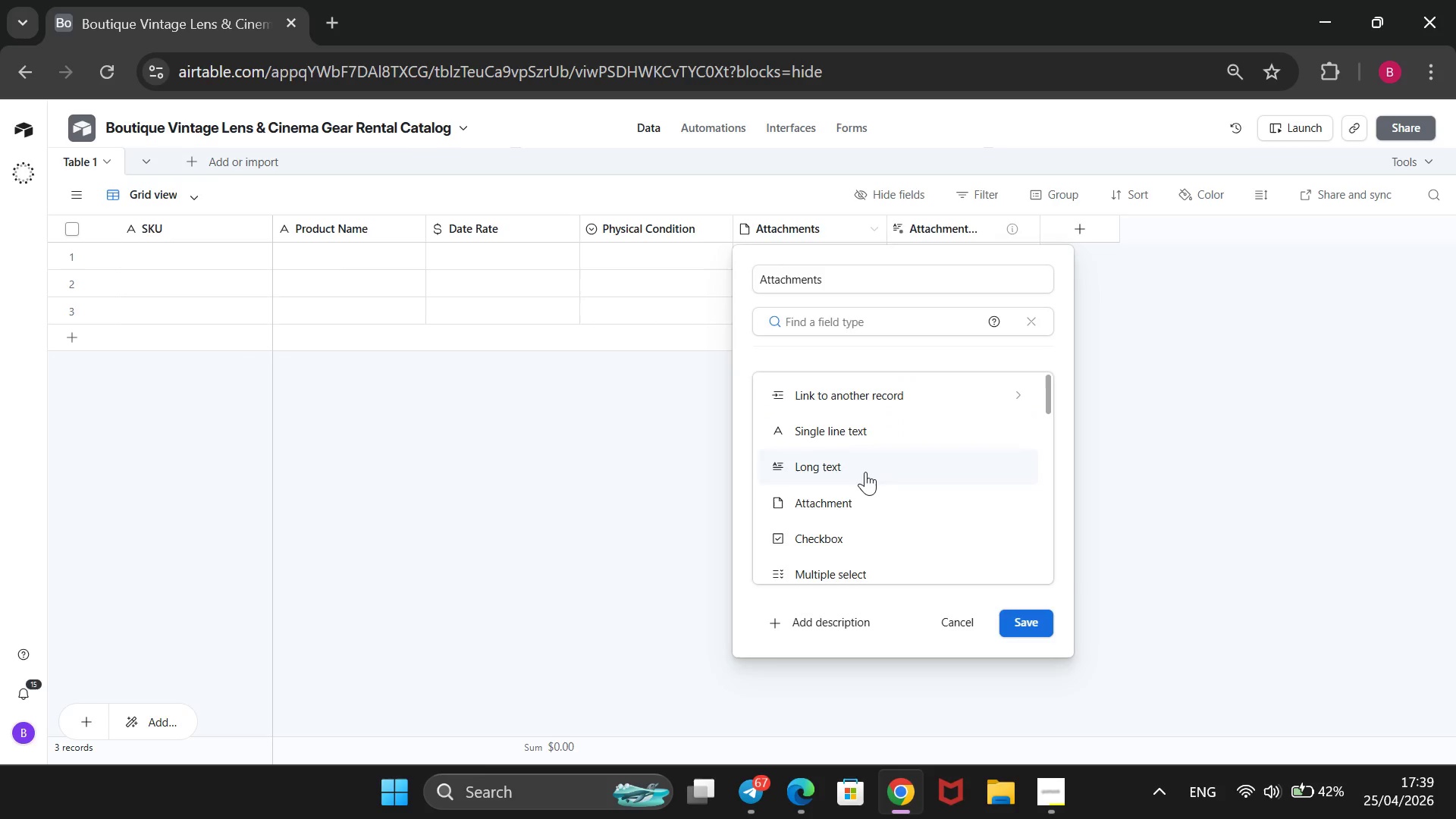 
left_click([865, 470])
 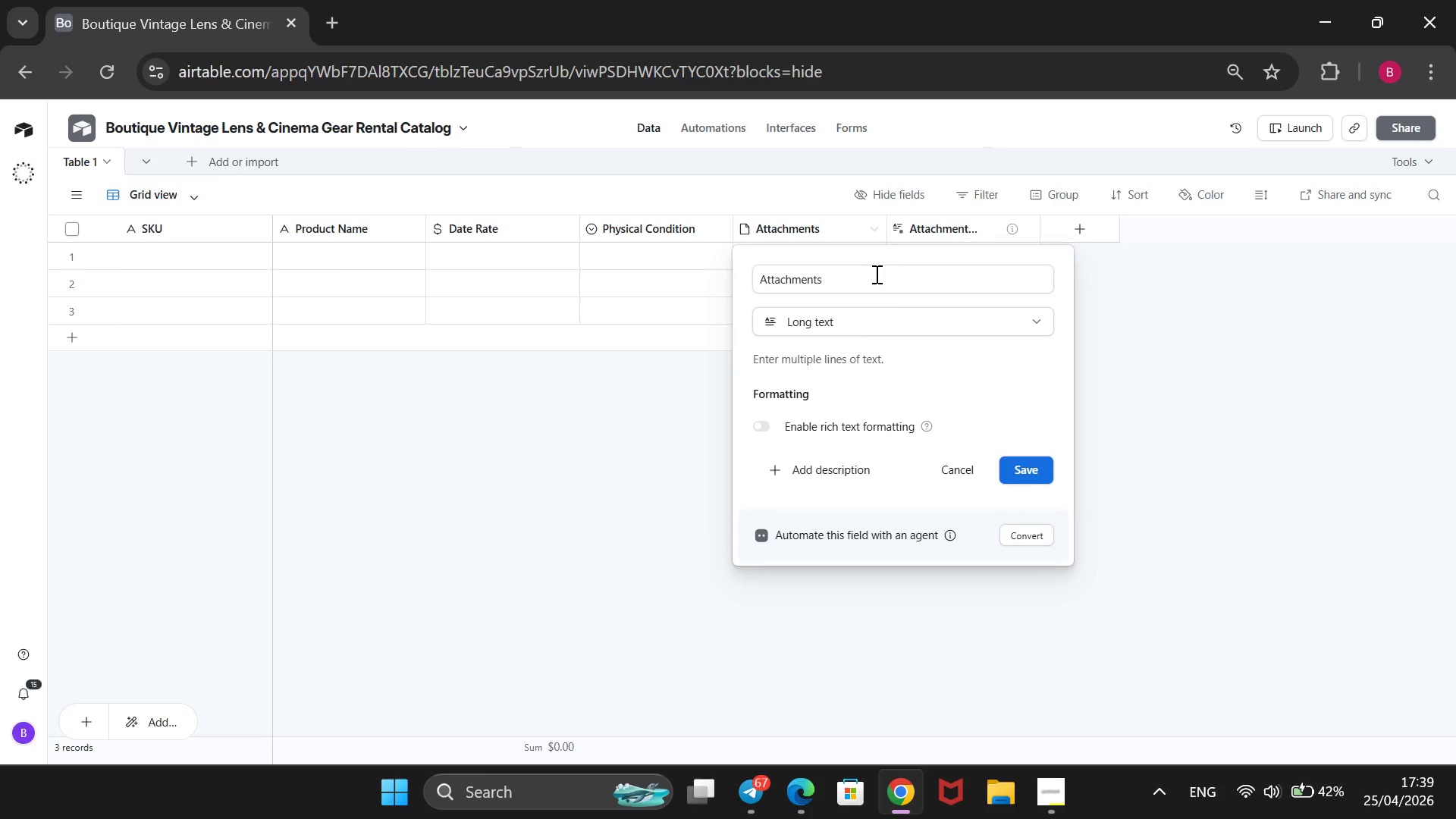 
left_click_drag(start_coordinate=[875, 274], to_coordinate=[748, 270])
 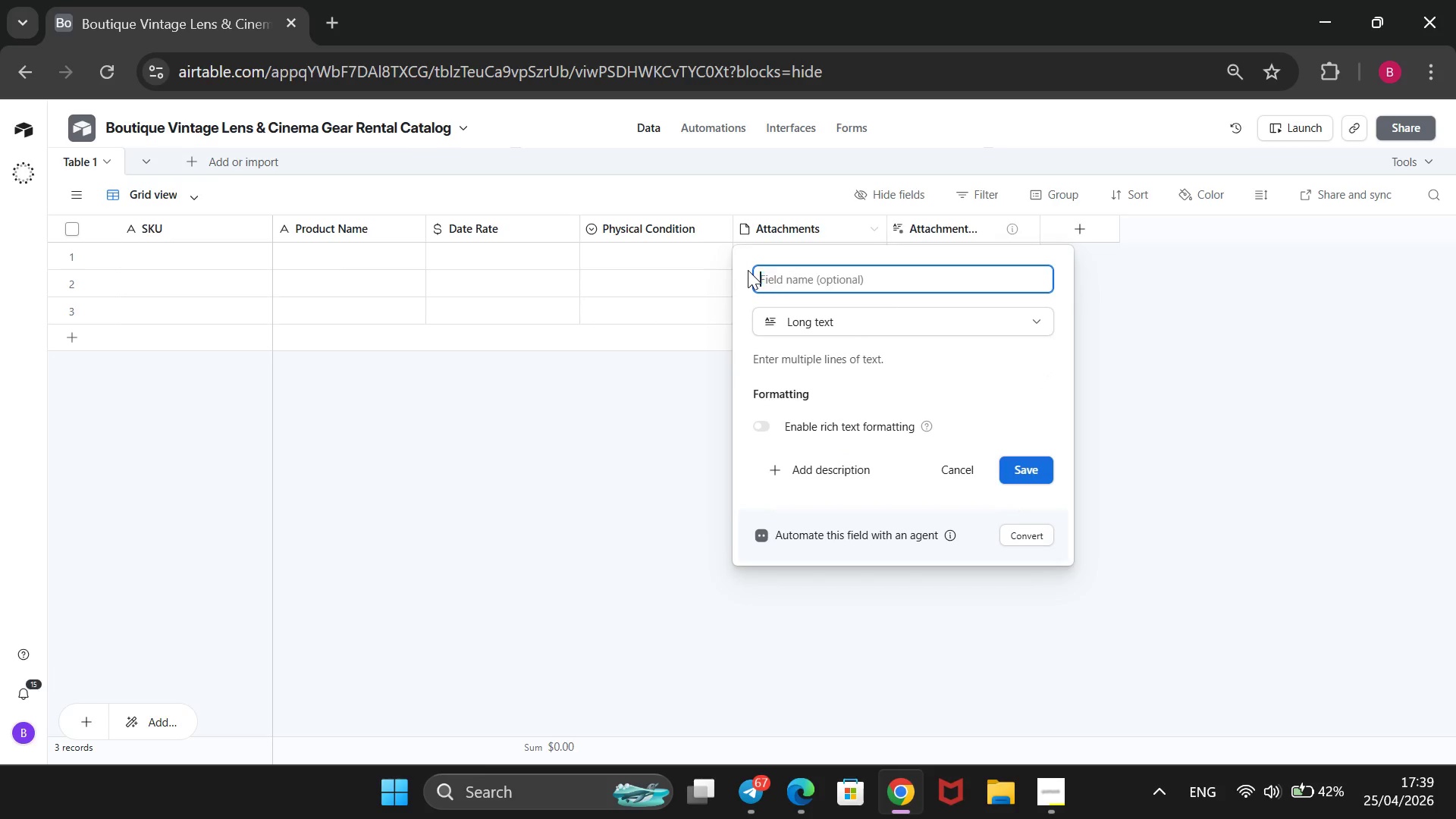 
key(Backspace)
type(Product Title)
 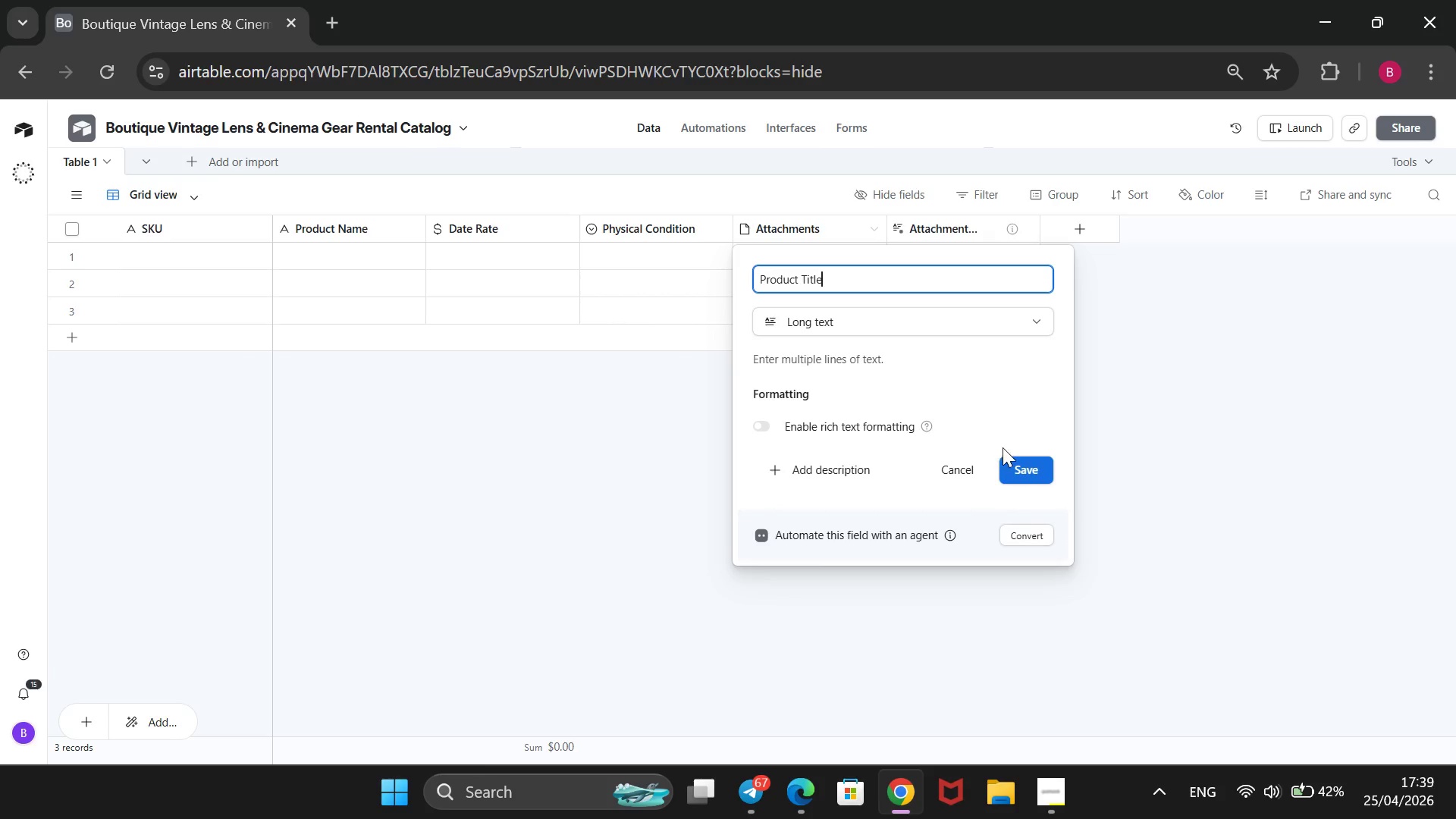 
left_click([1010, 469])
 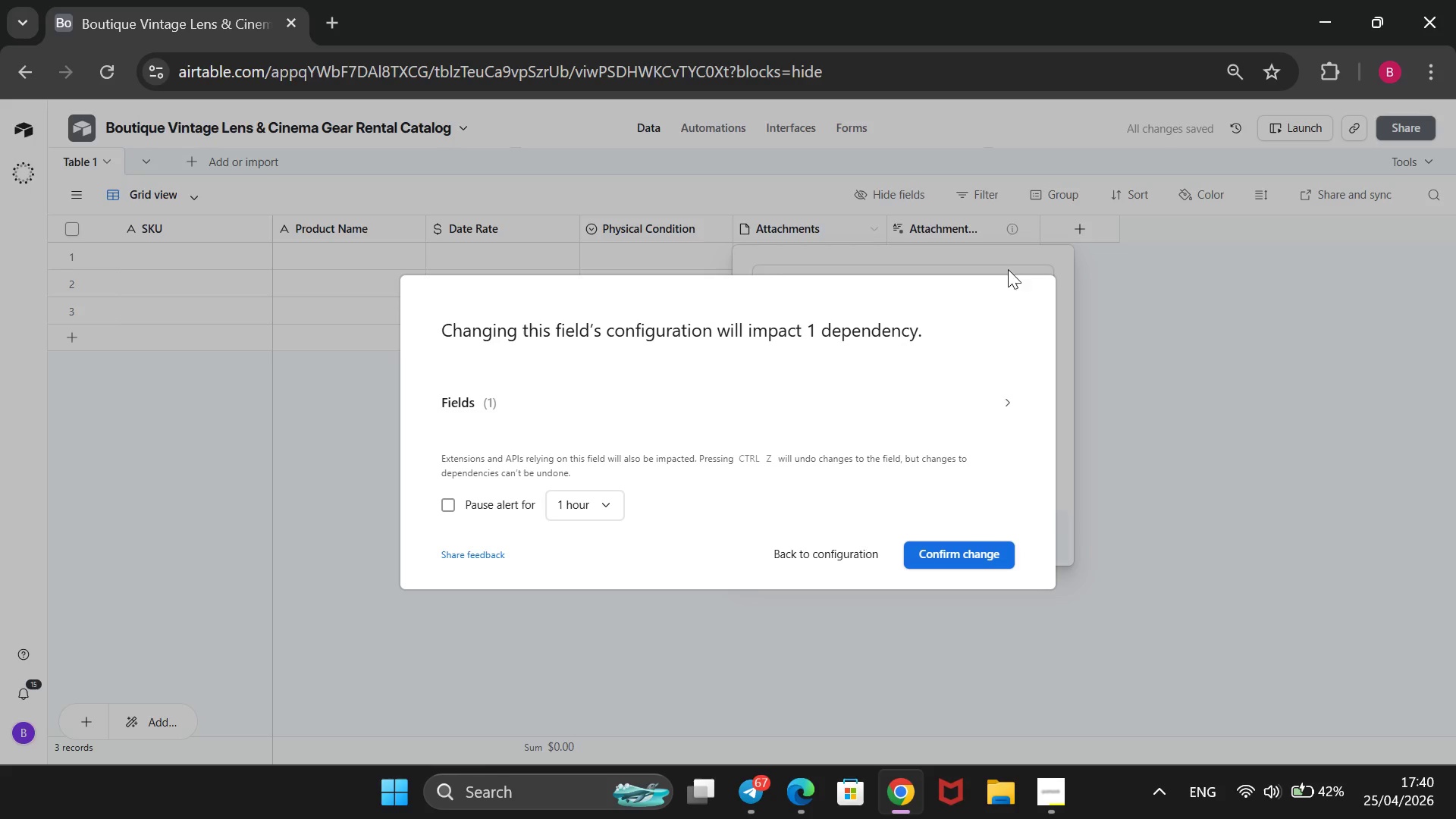 
left_click([984, 549])
 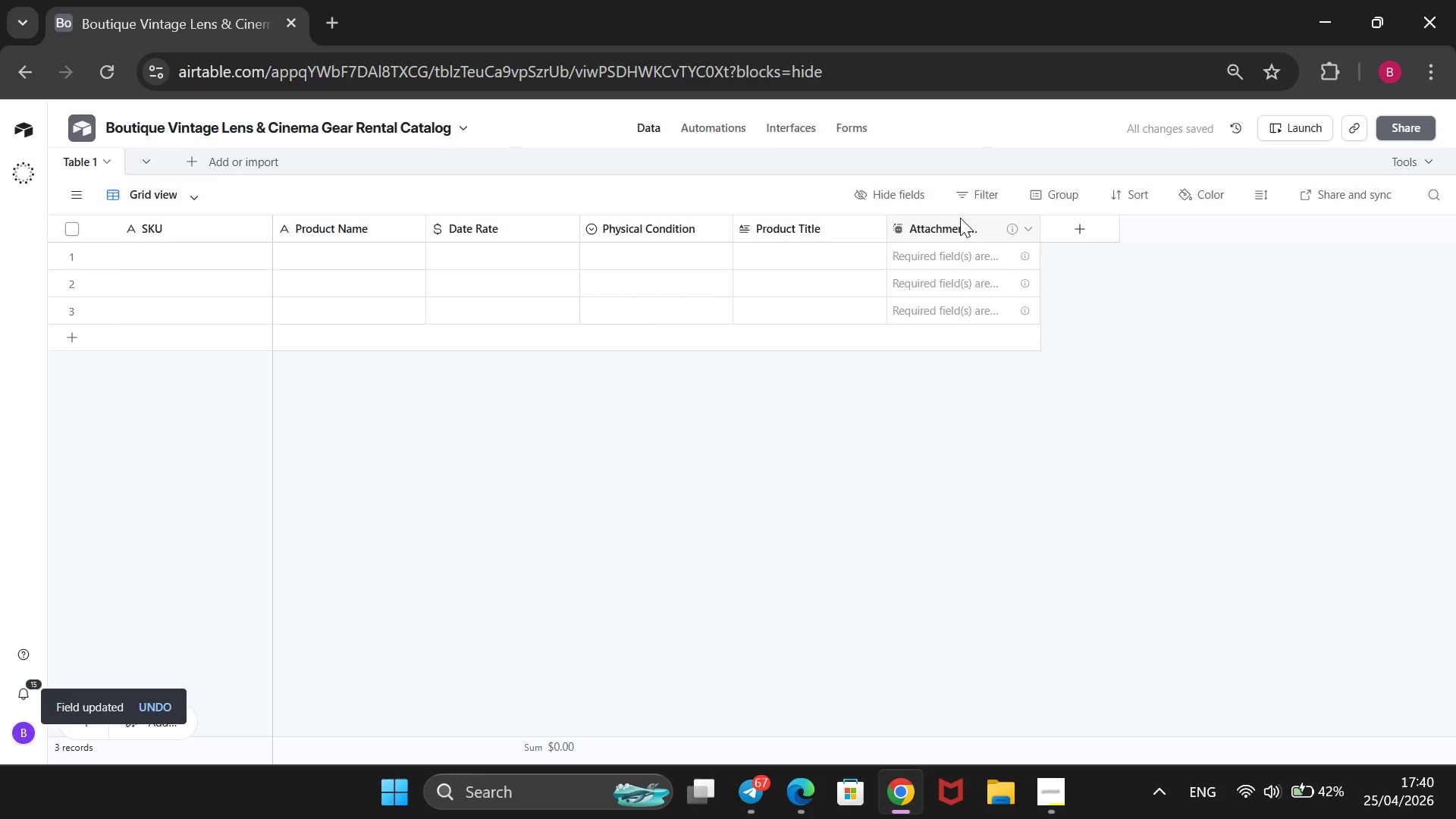 
right_click([960, 218])
 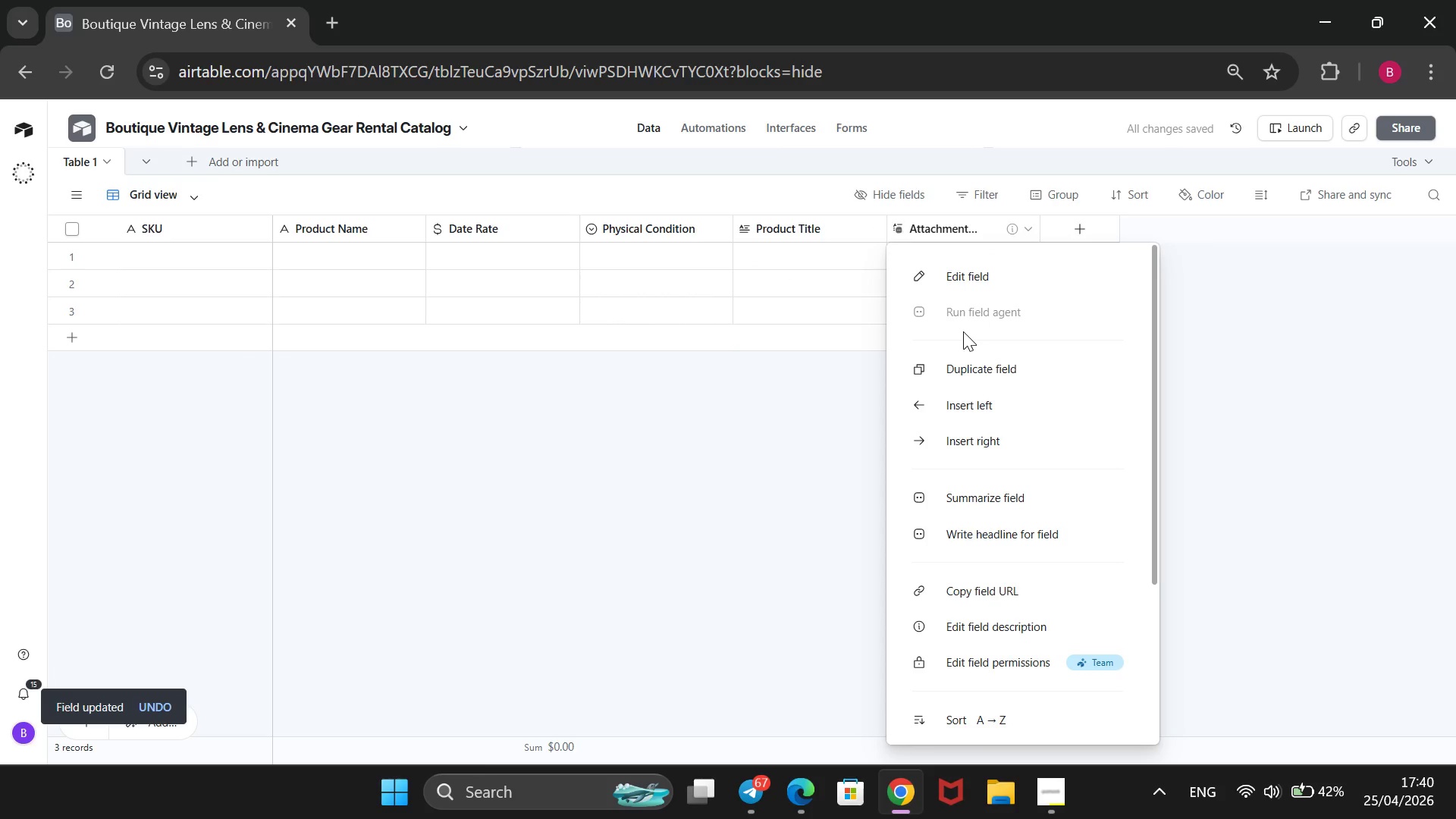 
scroll: coordinate [952, 352], scroll_direction: down, amount: 5.0
 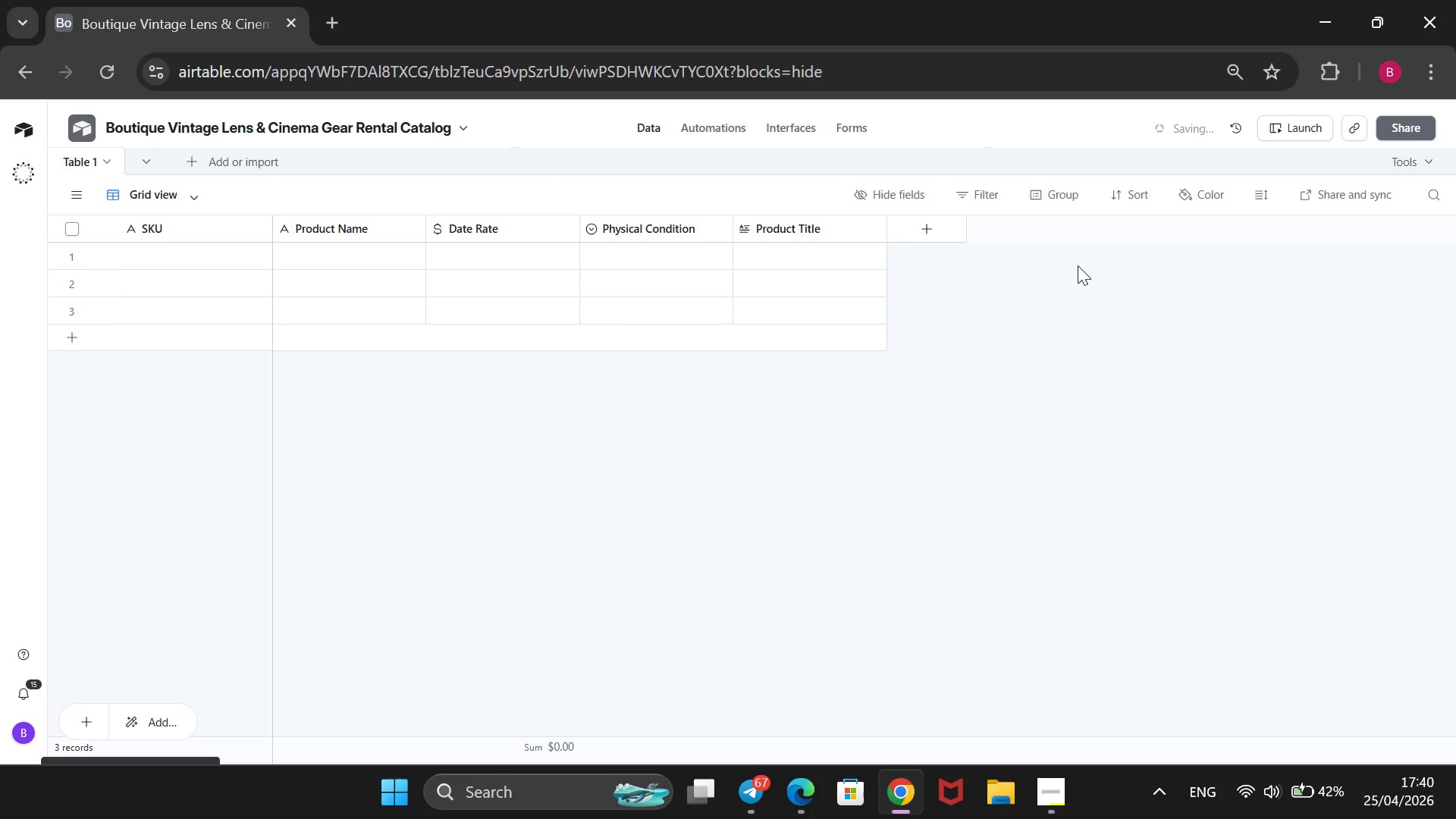 
left_click([936, 237])
 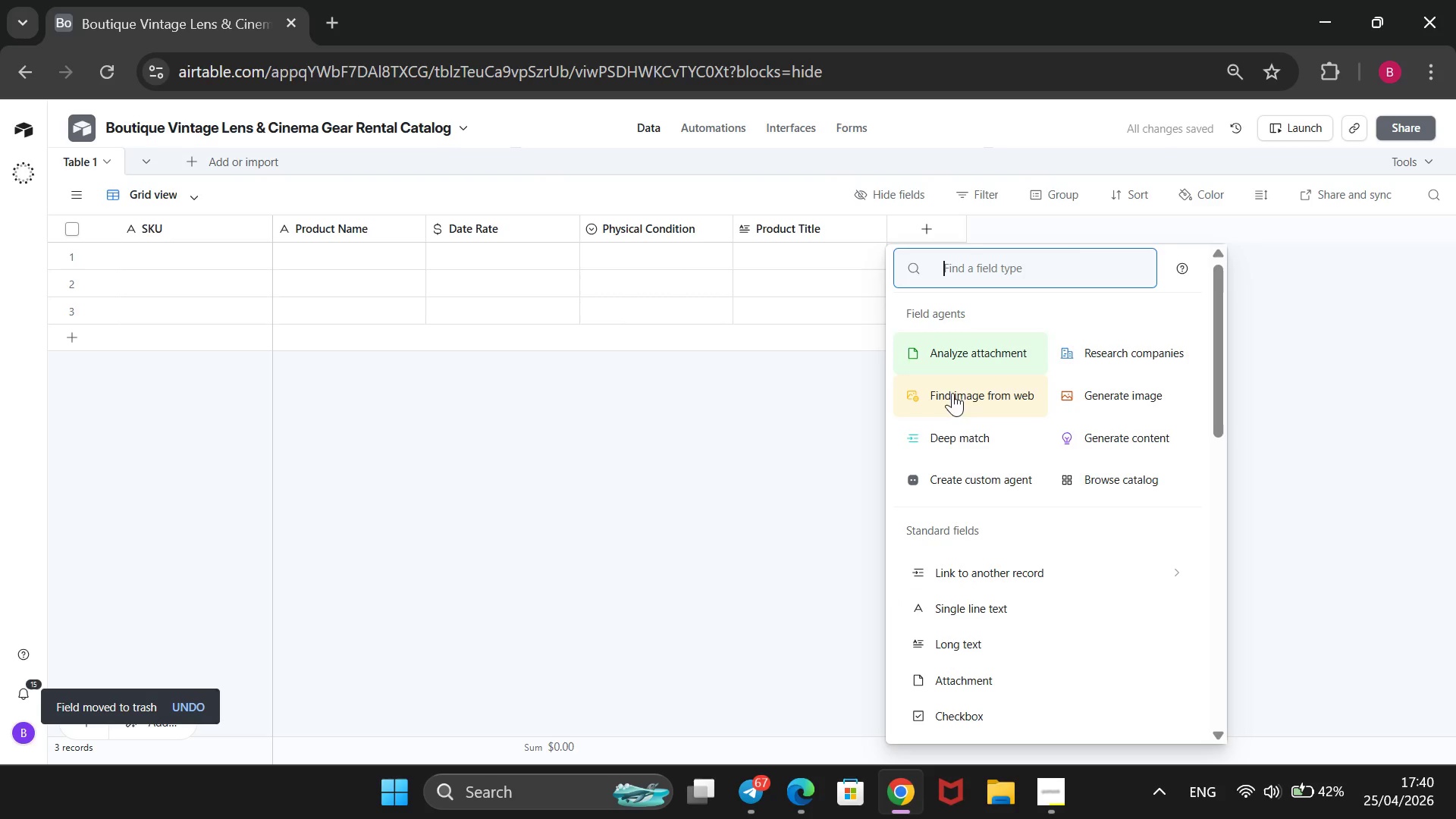 
scroll: coordinate [971, 511], scroll_direction: down, amount: 1.0
 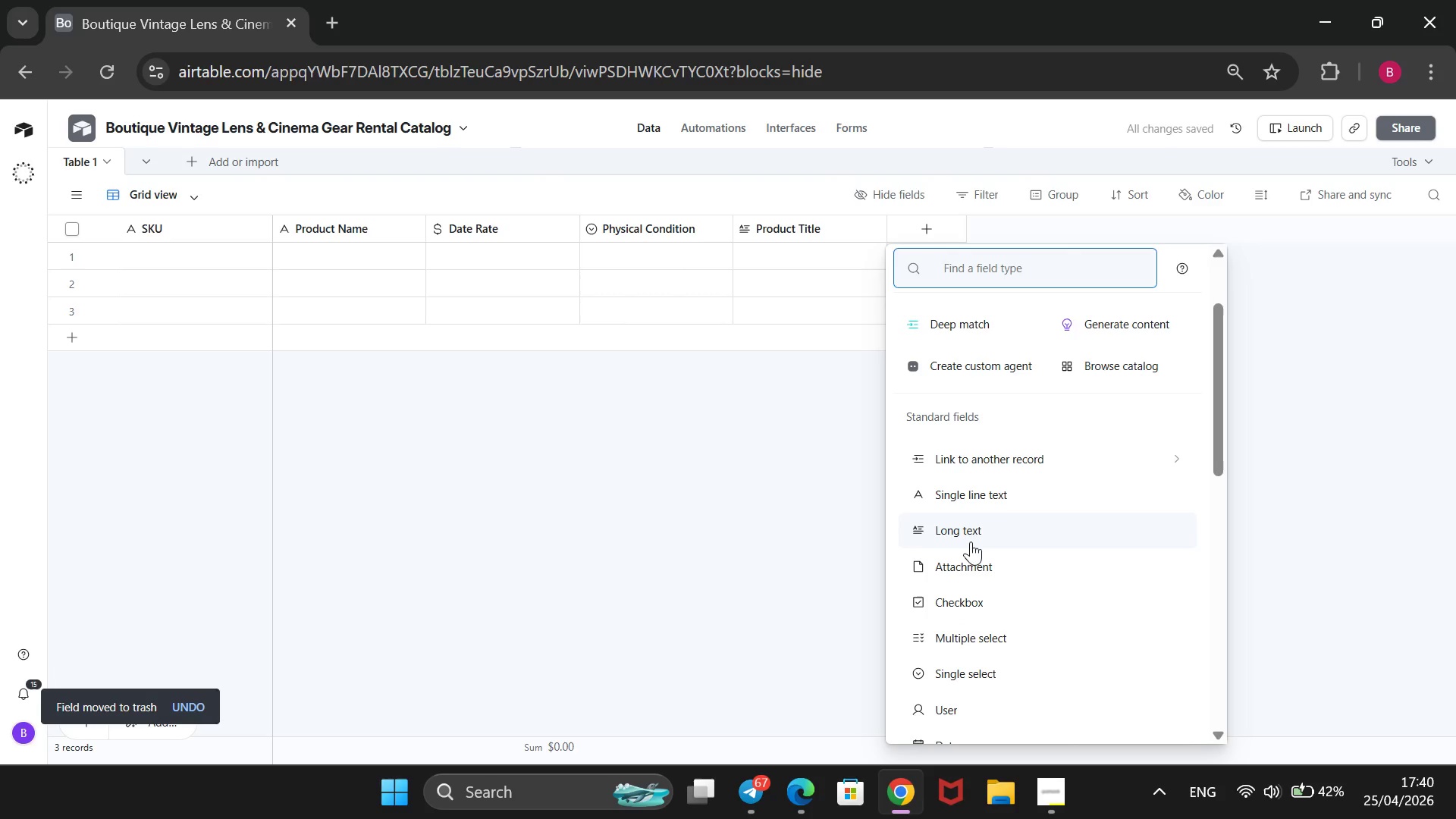 
left_click([971, 538])
 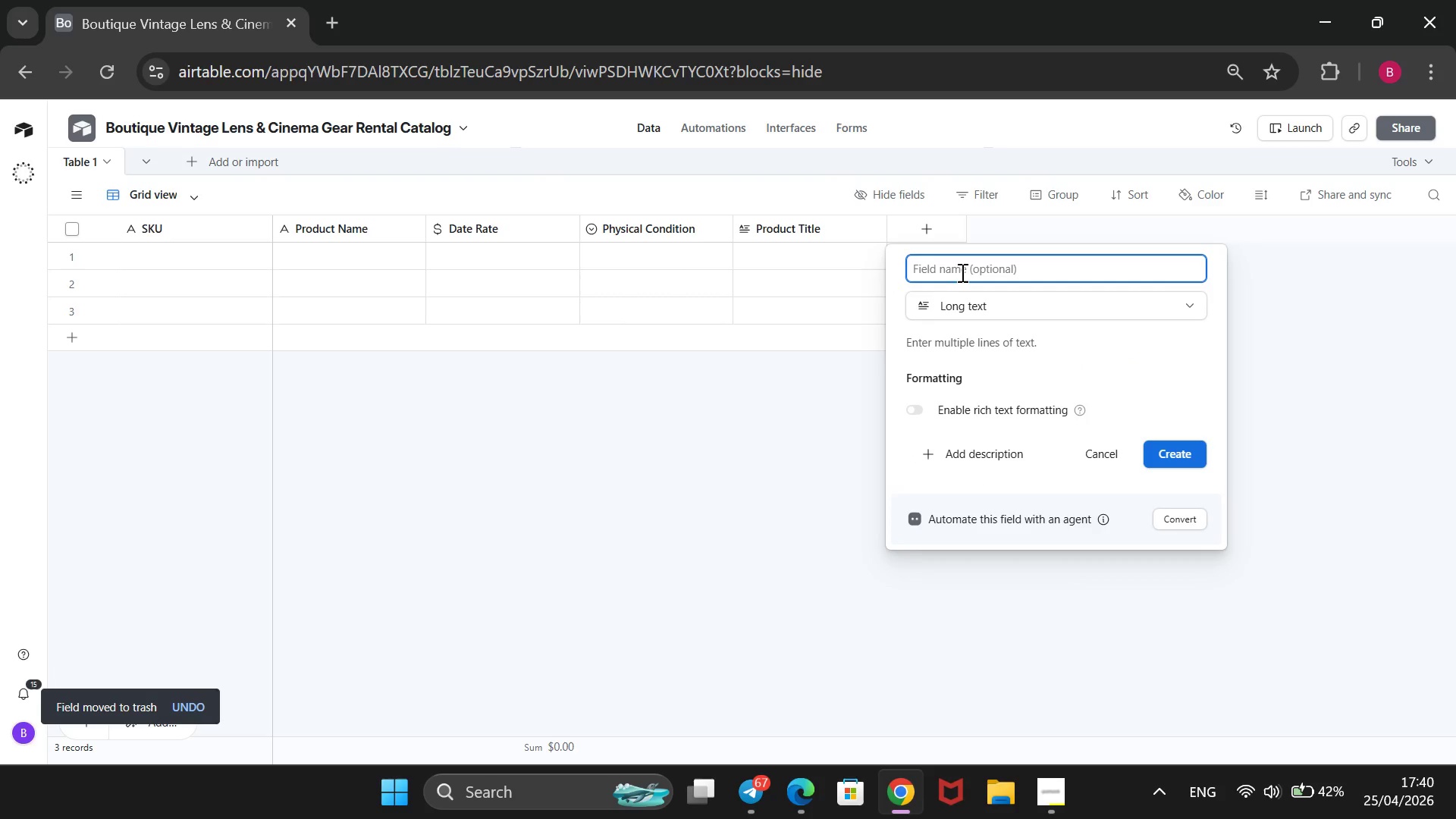 
type(SEO Description)
 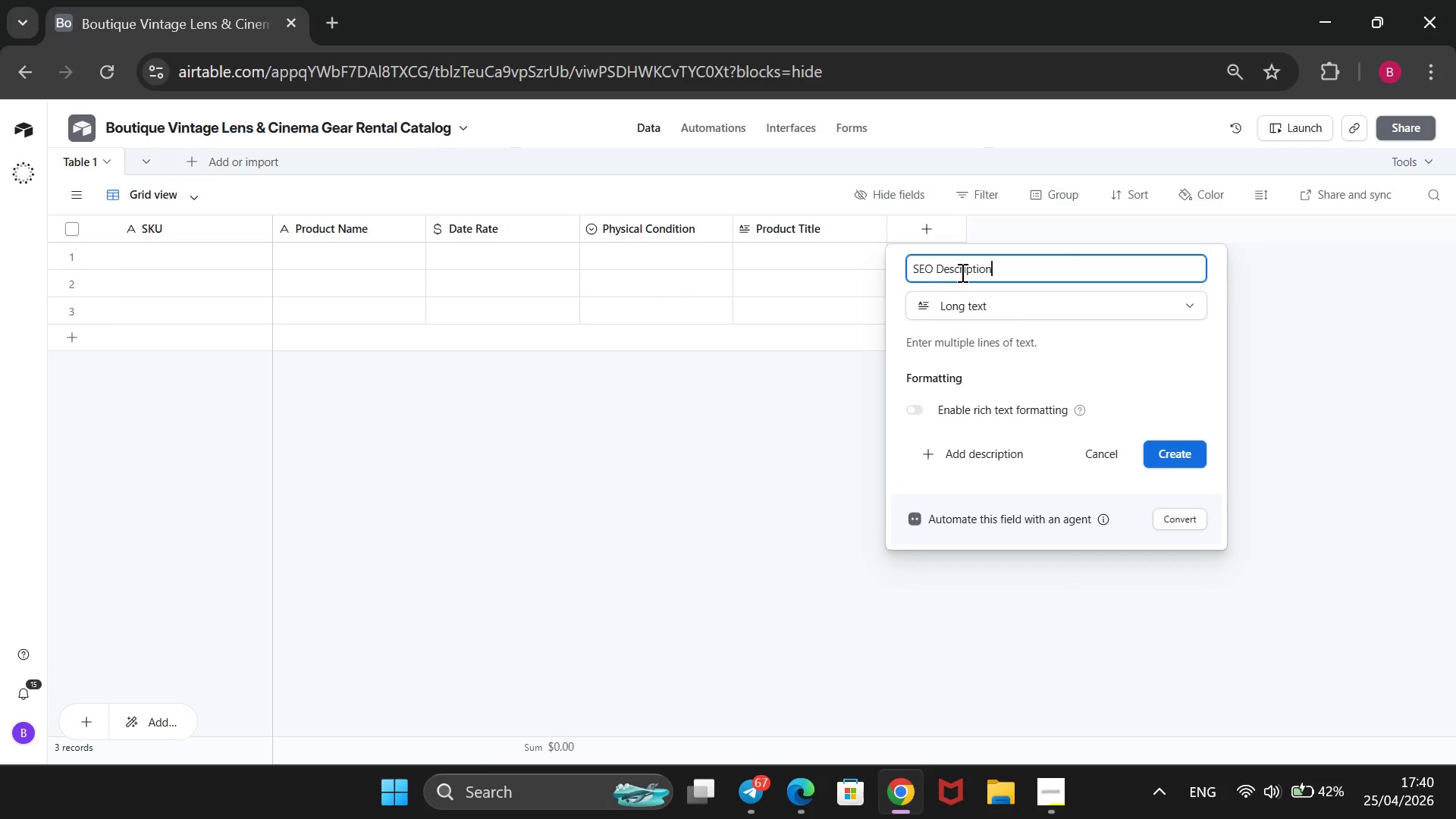 
key(Enter)
 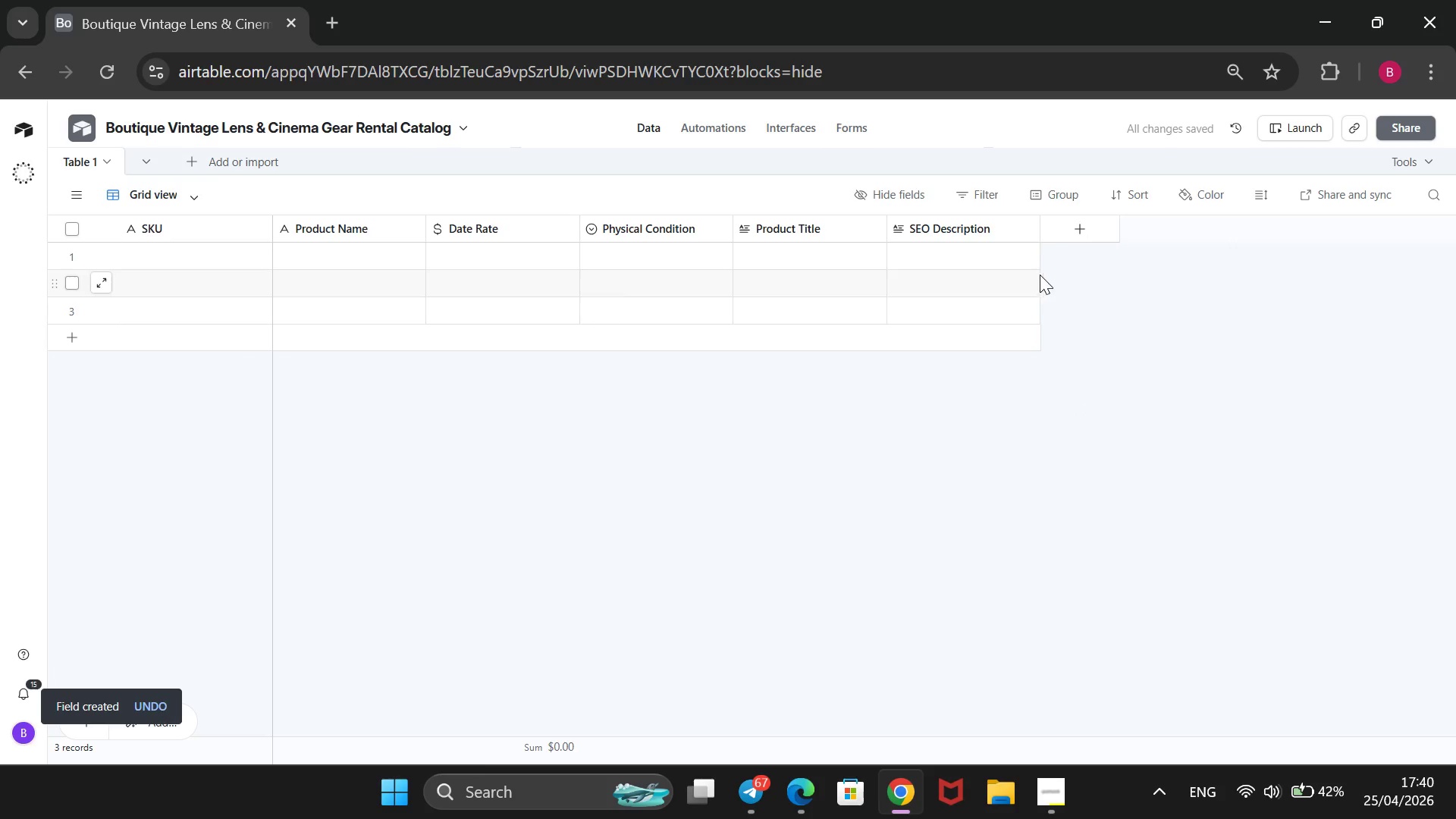 
left_click([1073, 240])
 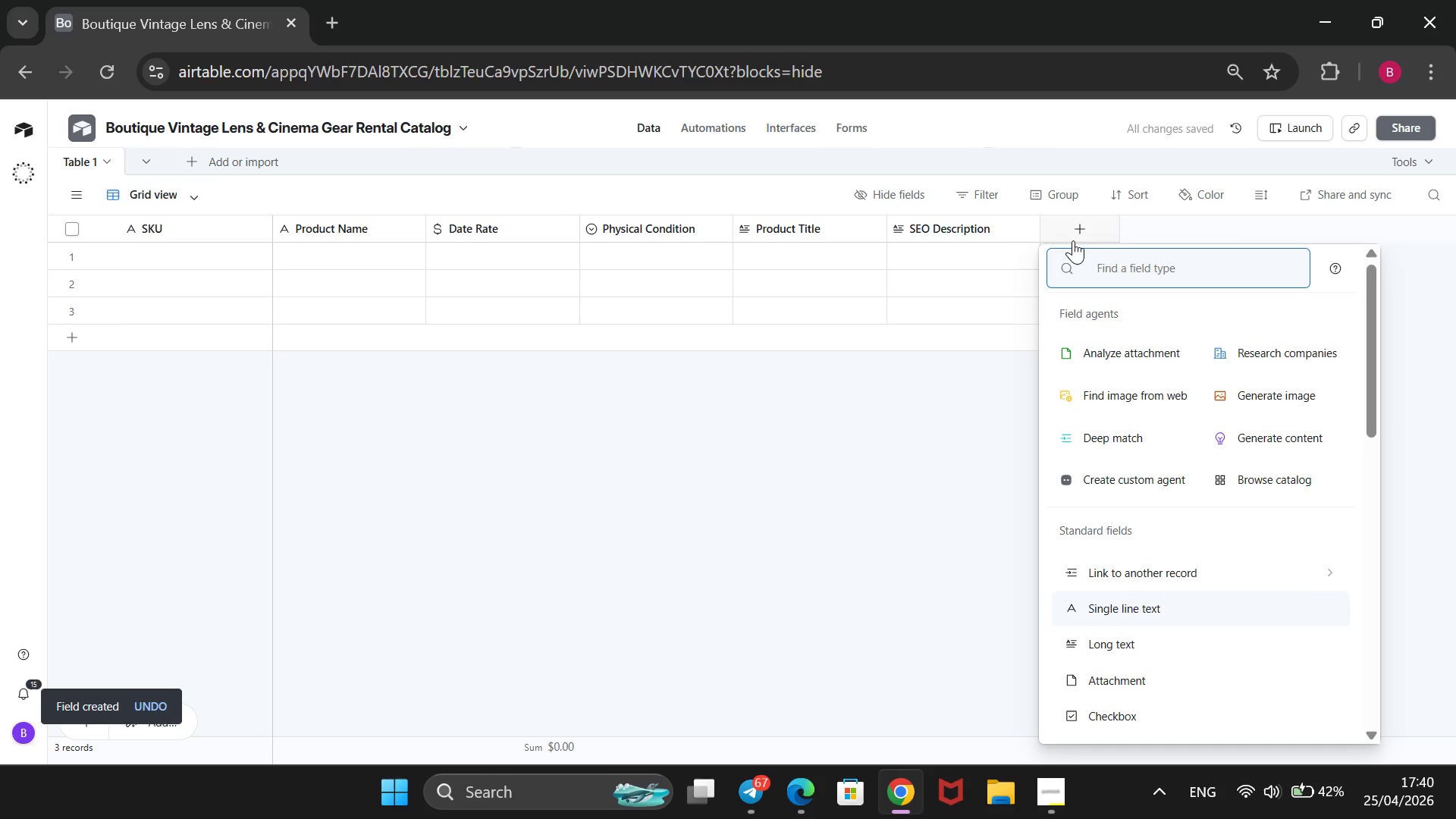 
type(Meta Descriptio)
key(Backspace)
 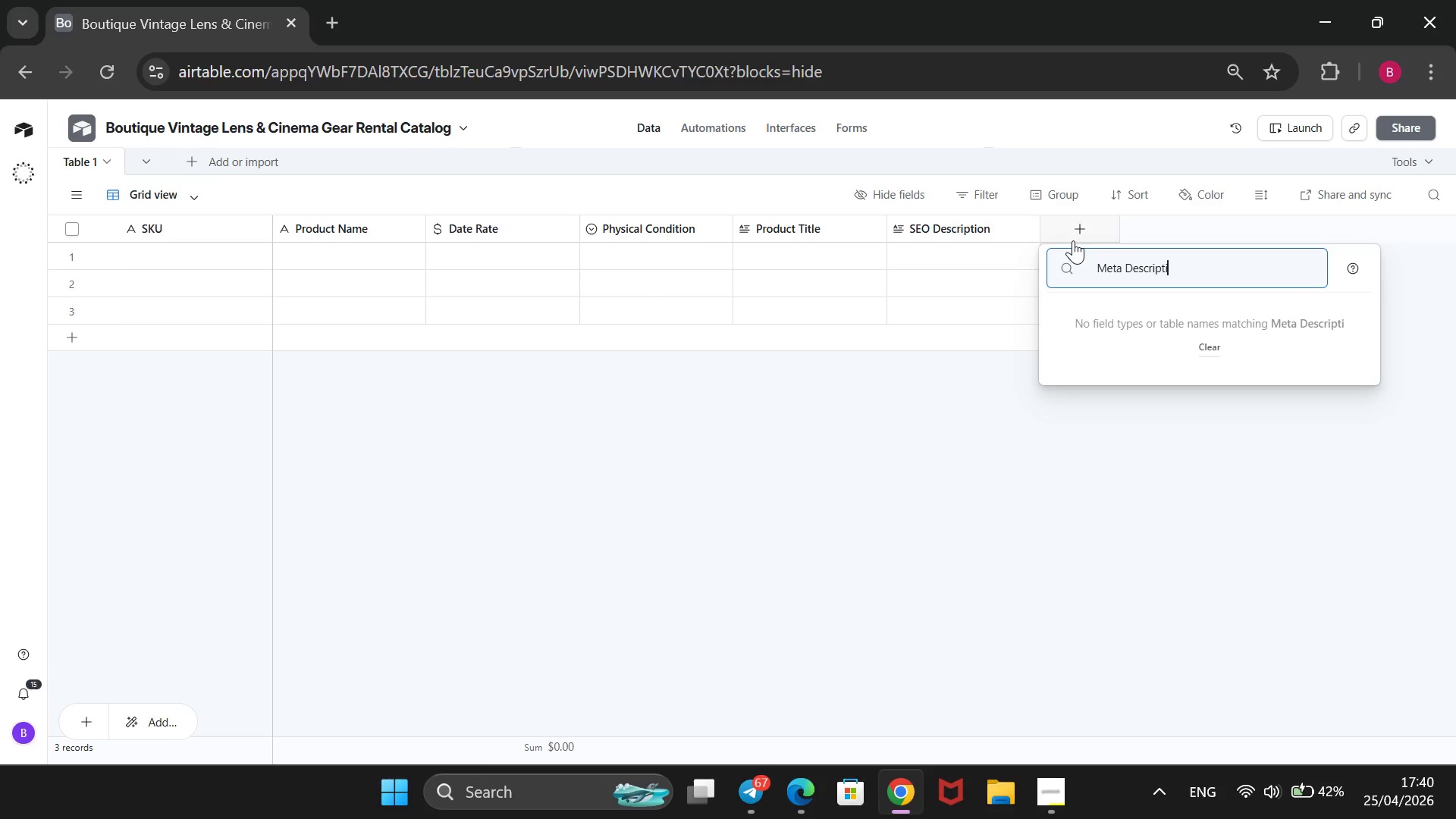 
hold_key(key=Backspace, duration=1.33)
 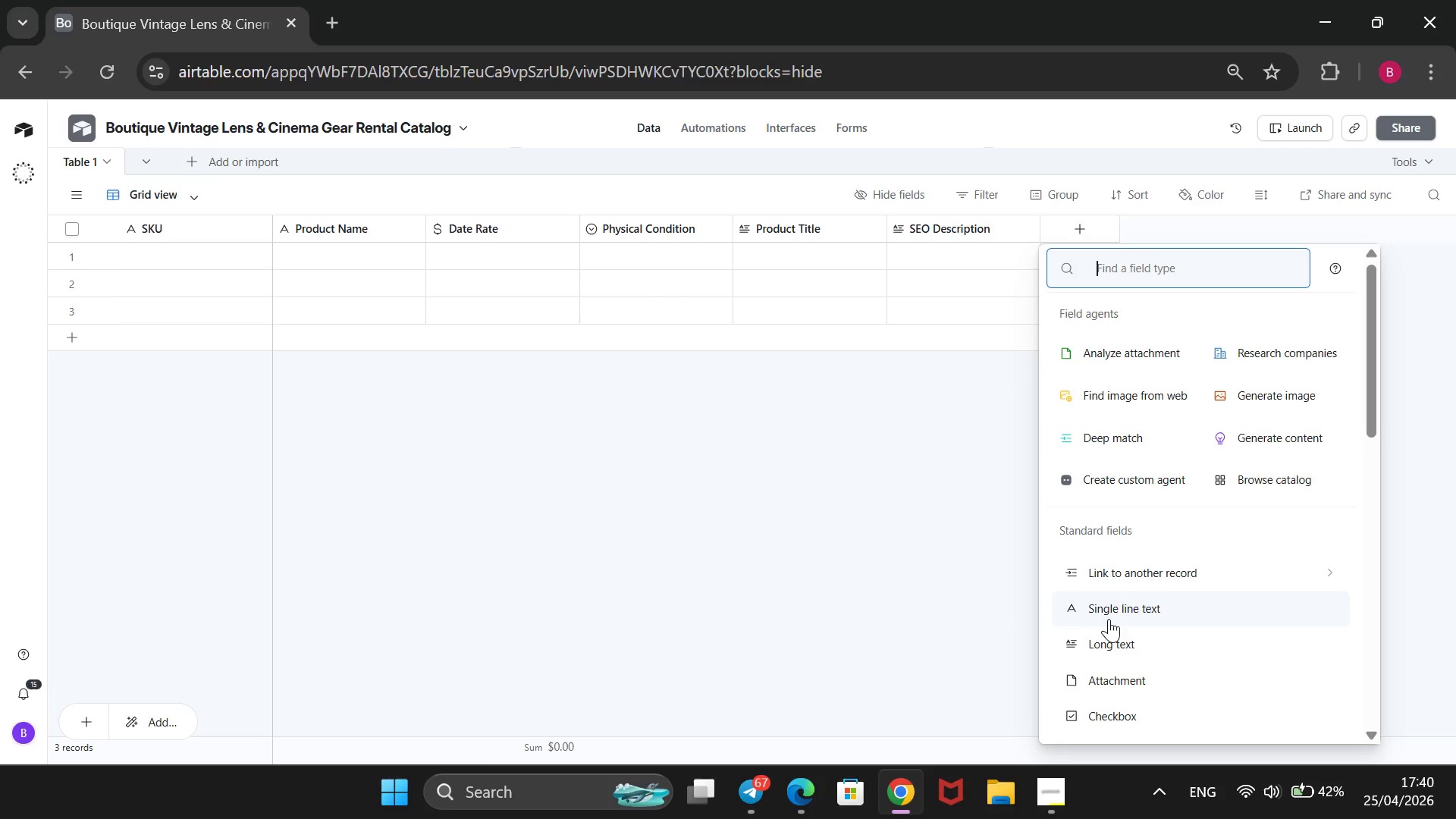 
left_click([1100, 638])
 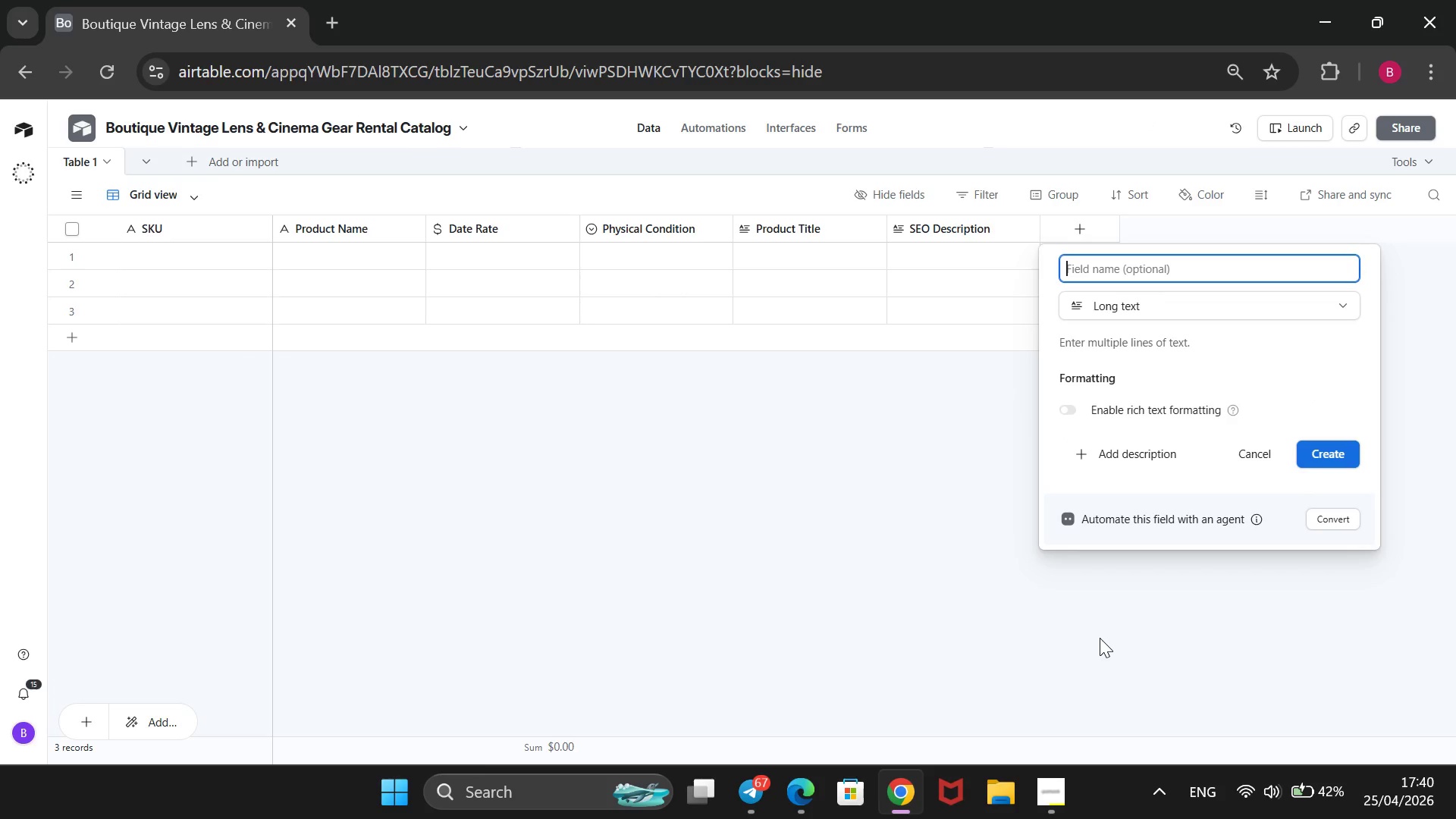 
type(Meta description)
 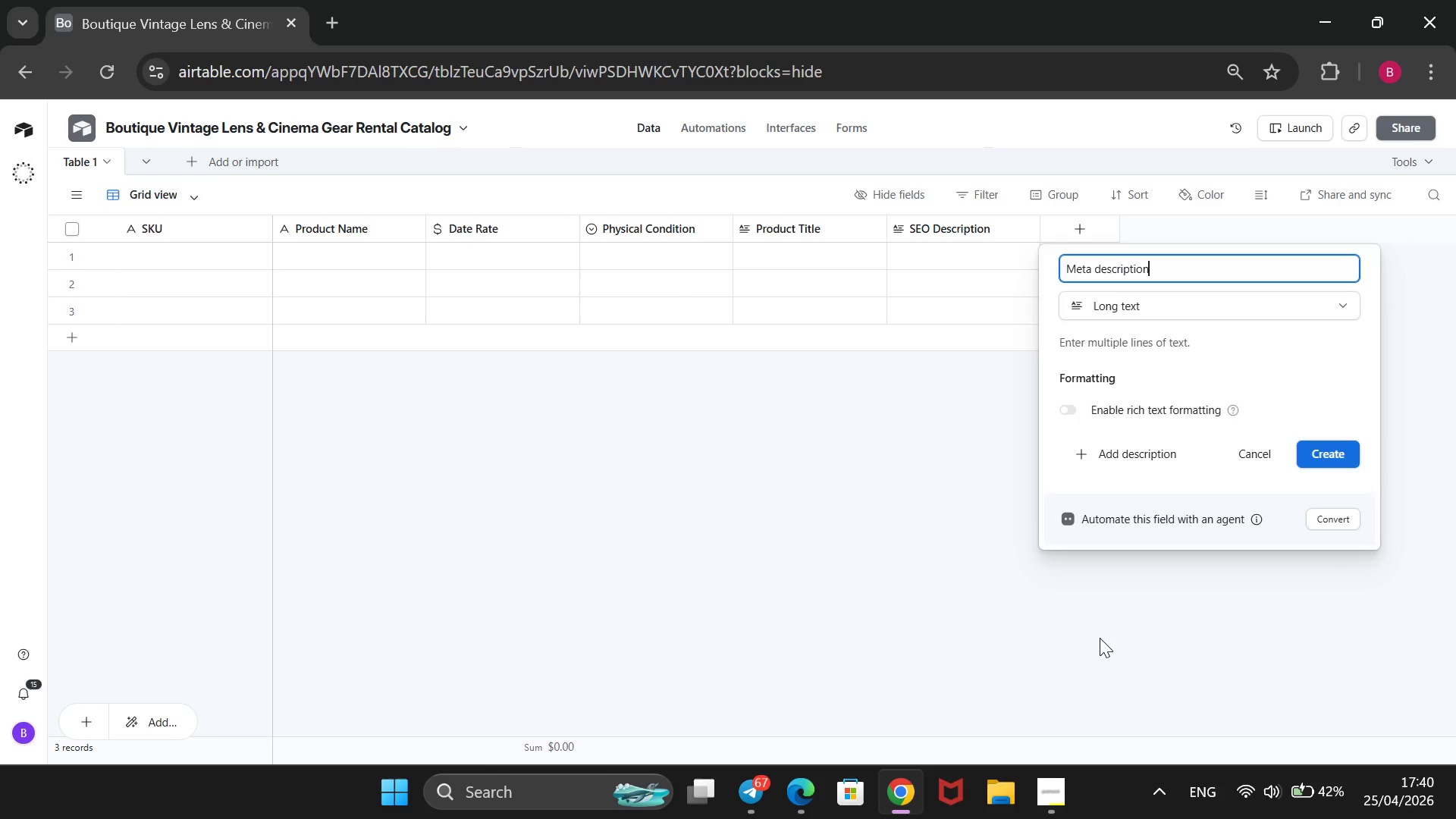 
key(Enter)
 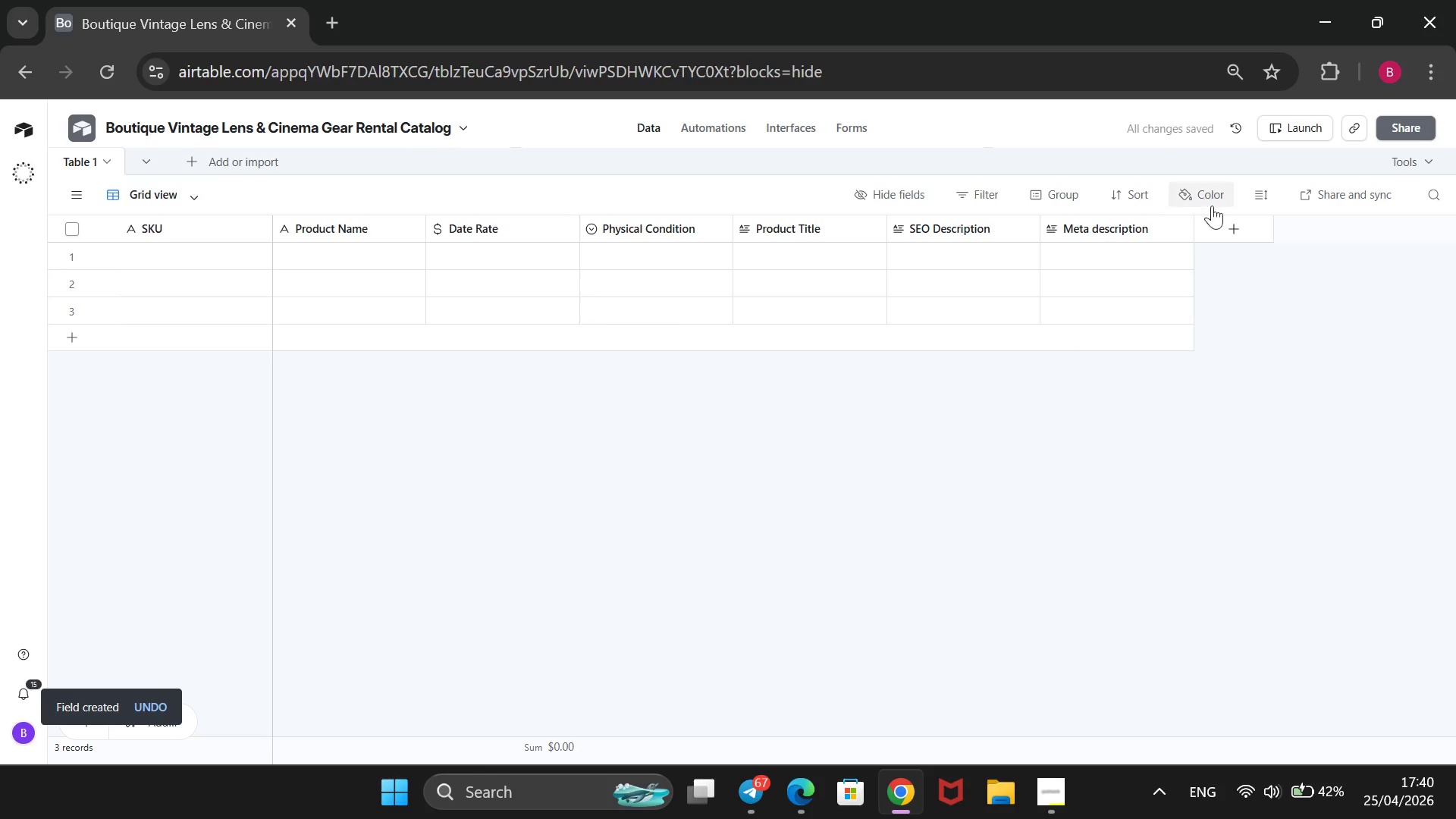 
left_click([1216, 226])
 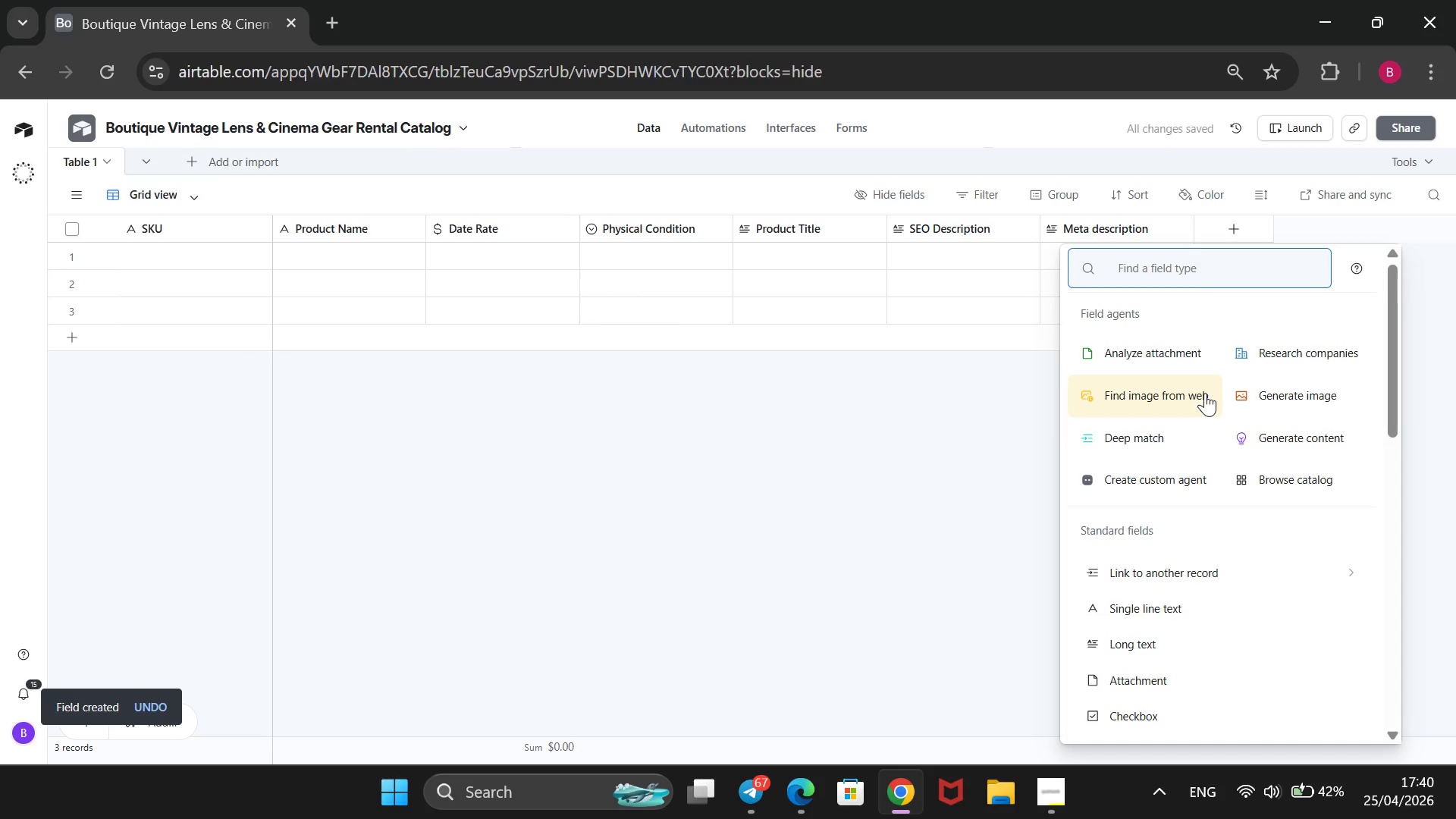 
type(AL)
key(Backspace)
type(T)
 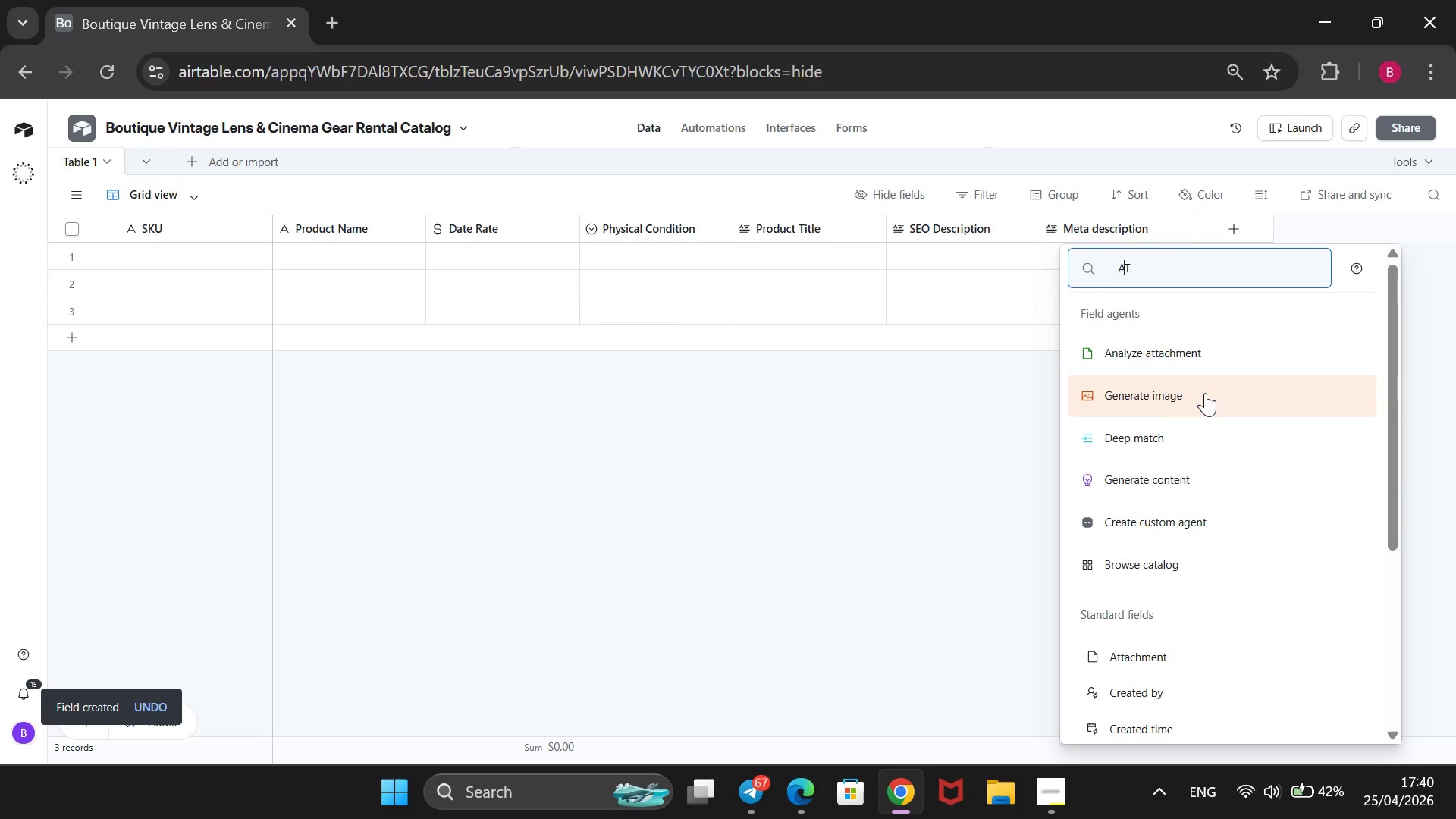 
key(ArrowLeft)
 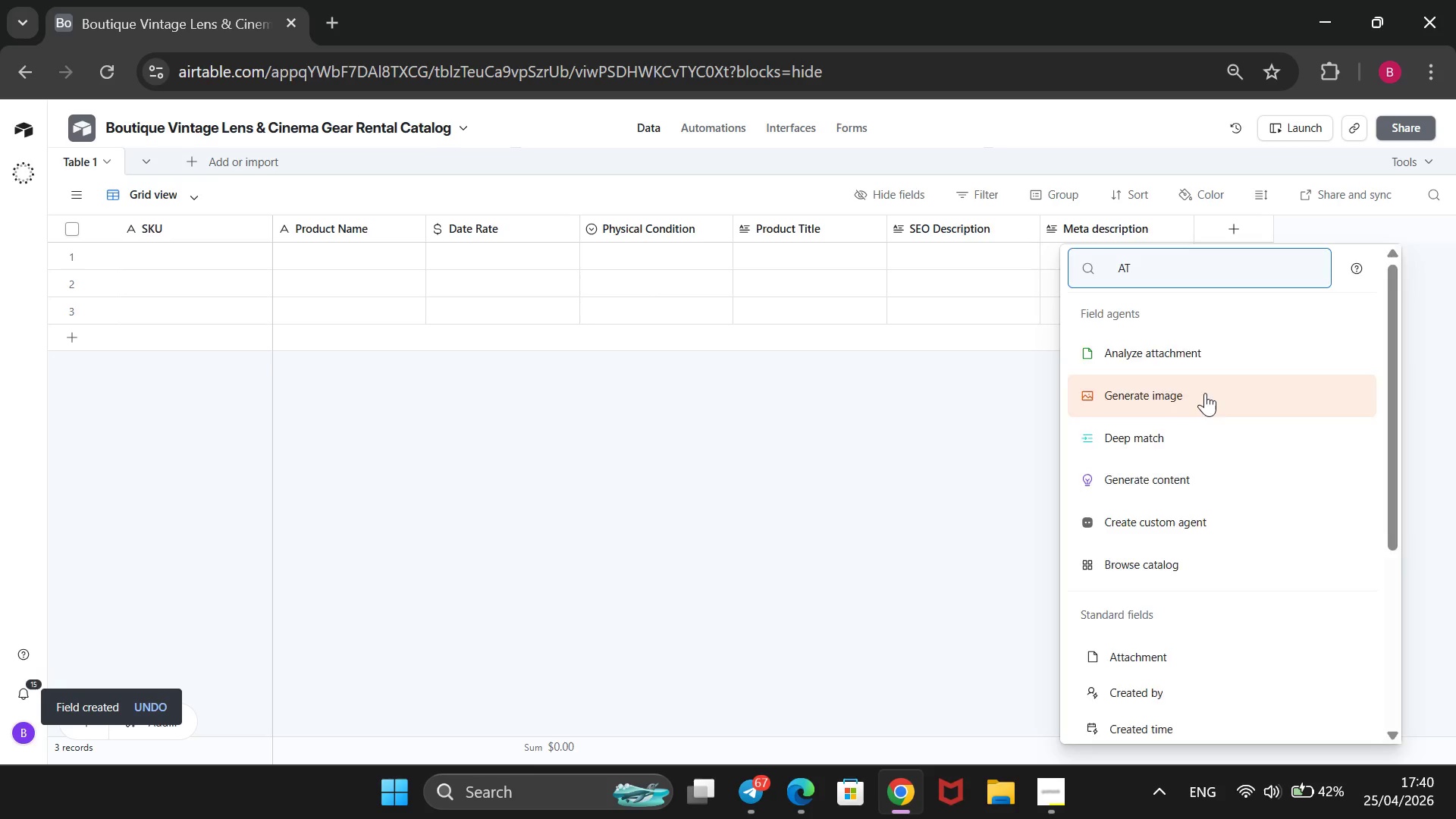 
type(lt )
 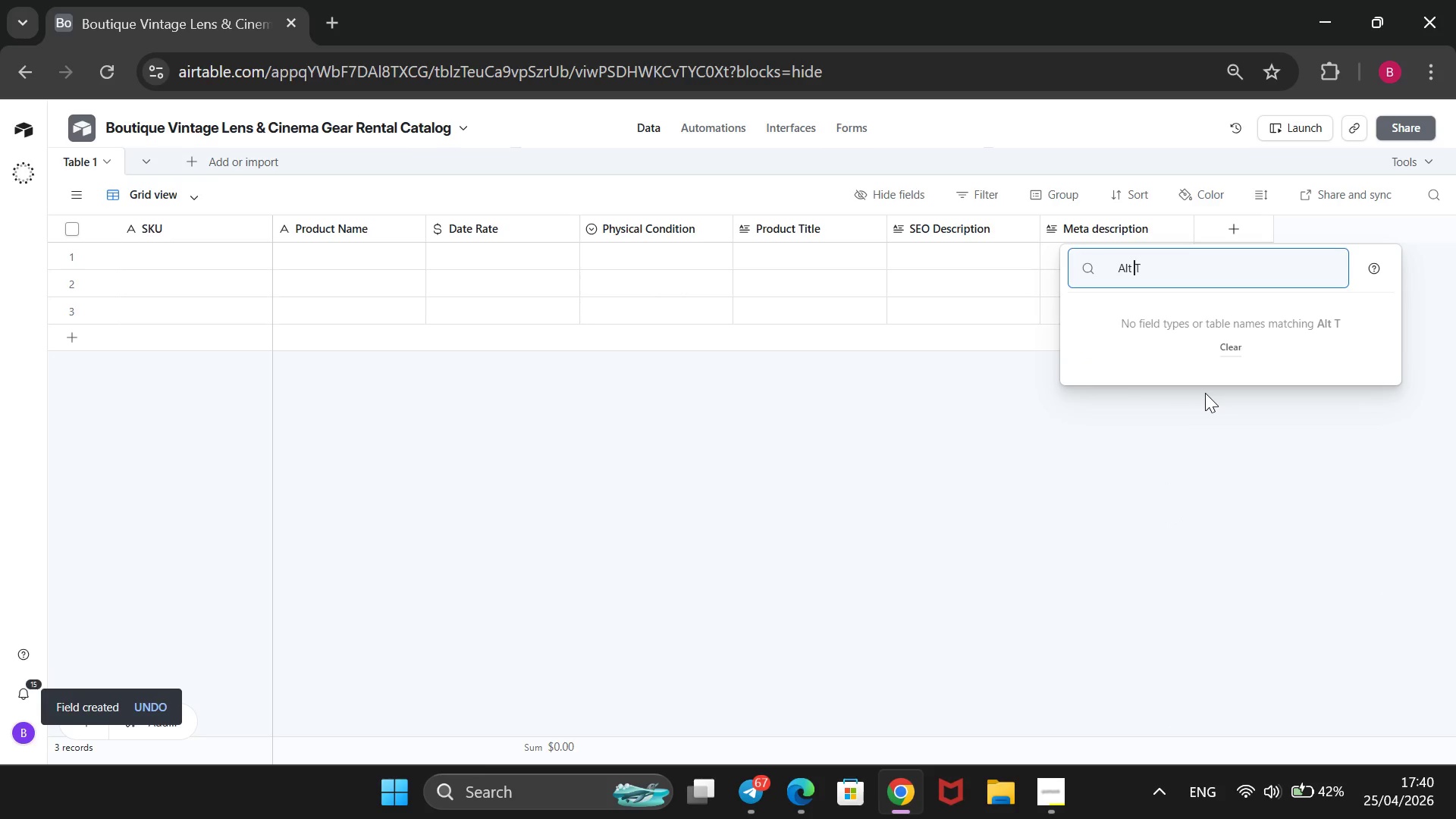 
key(ArrowRight)
 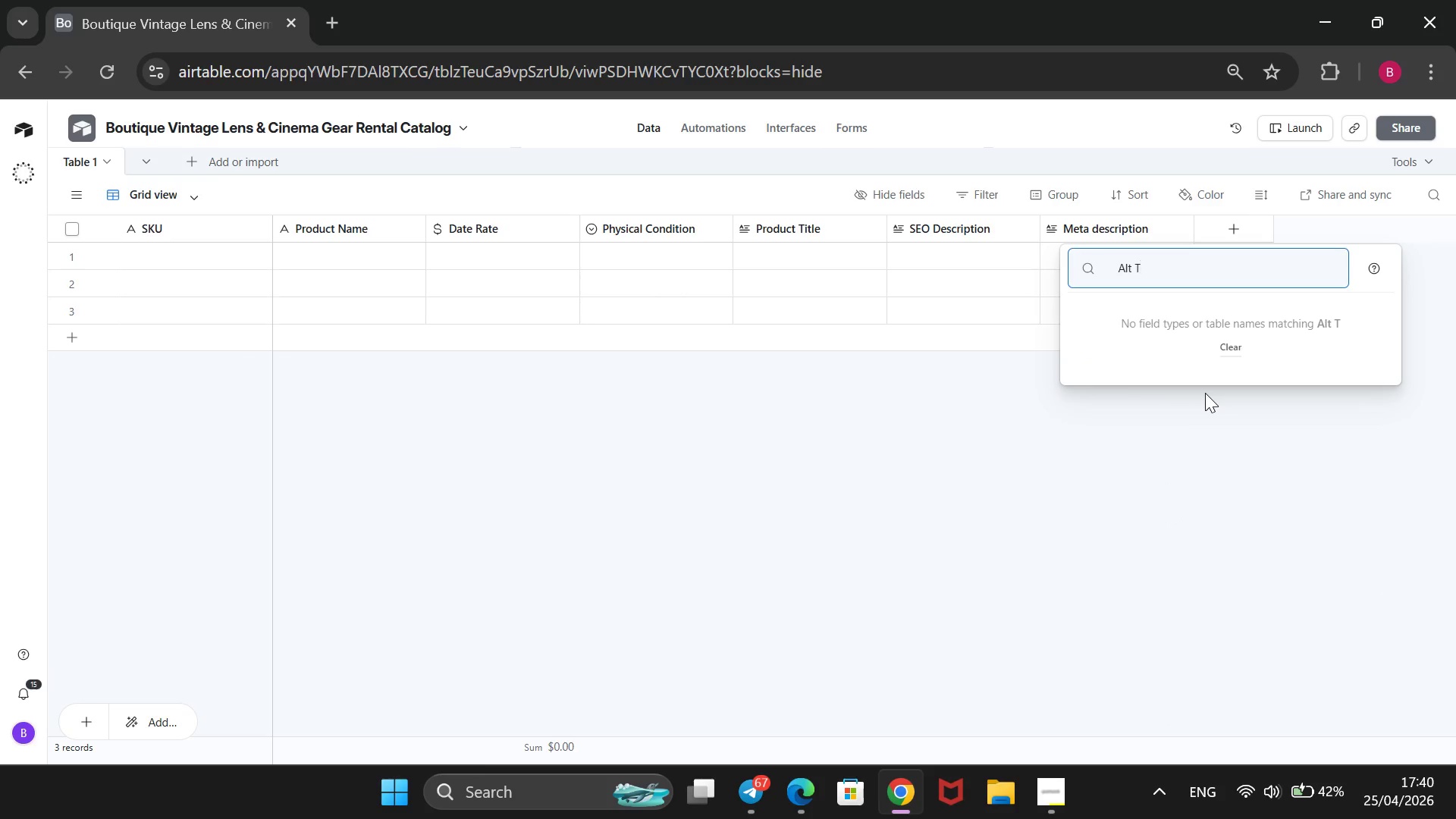 
type(ext)
key(Backspace)
key(Backspace)
key(Backspace)
key(Backspace)
key(Backspace)
key(Backspace)
key(Backspace)
key(Backspace)
 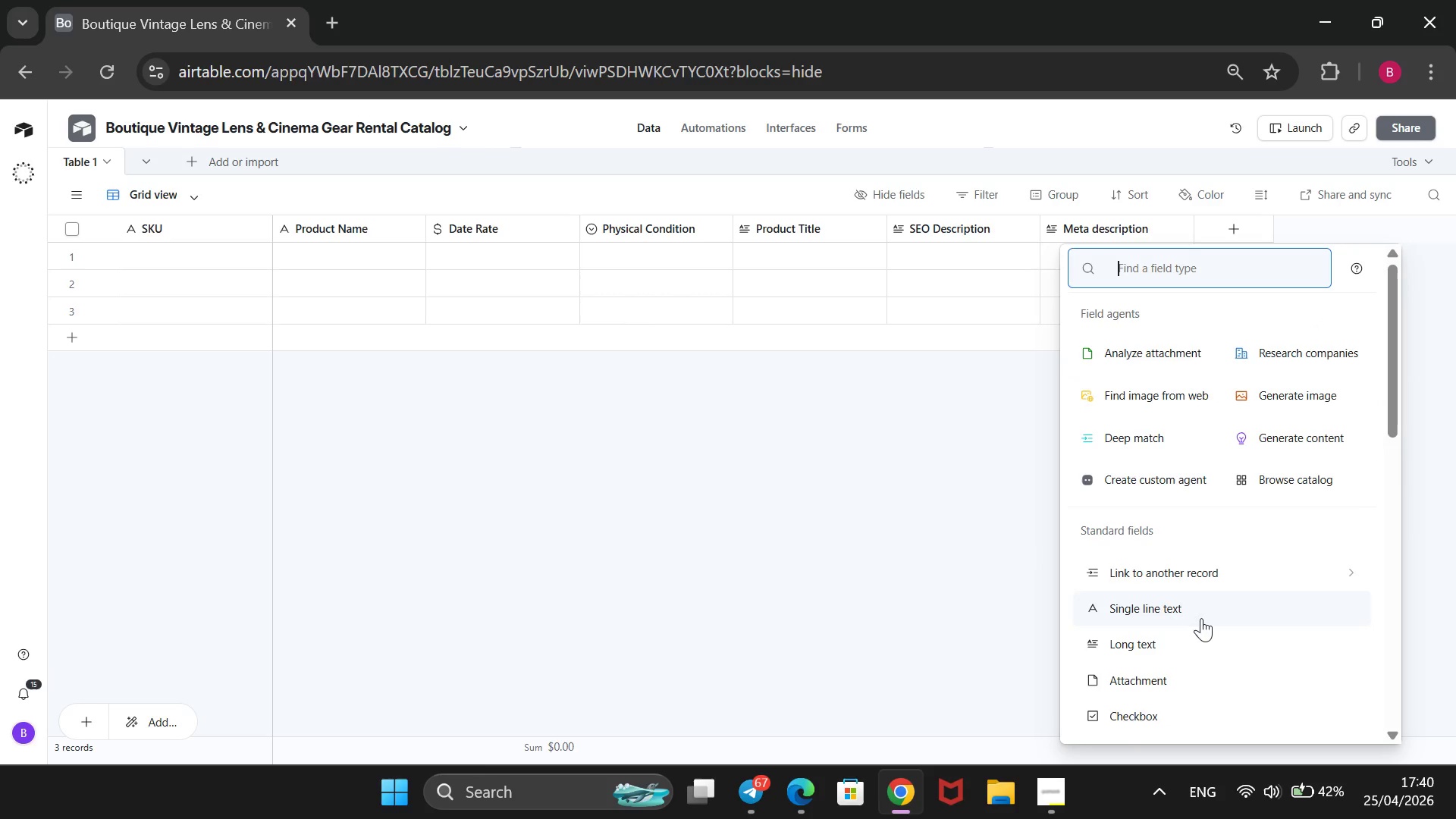 
left_click([1178, 633])
 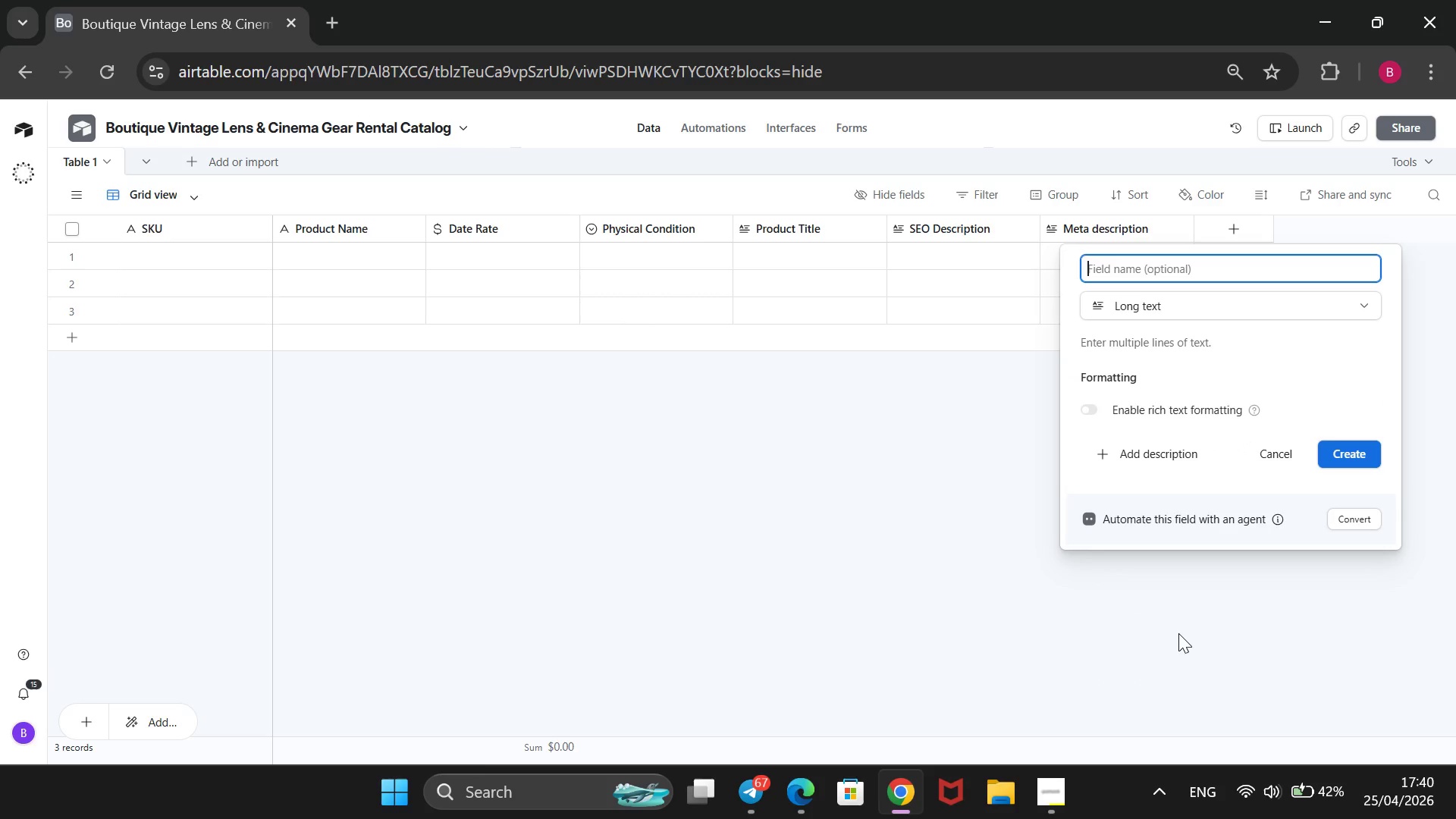 
type(Alt Text)
 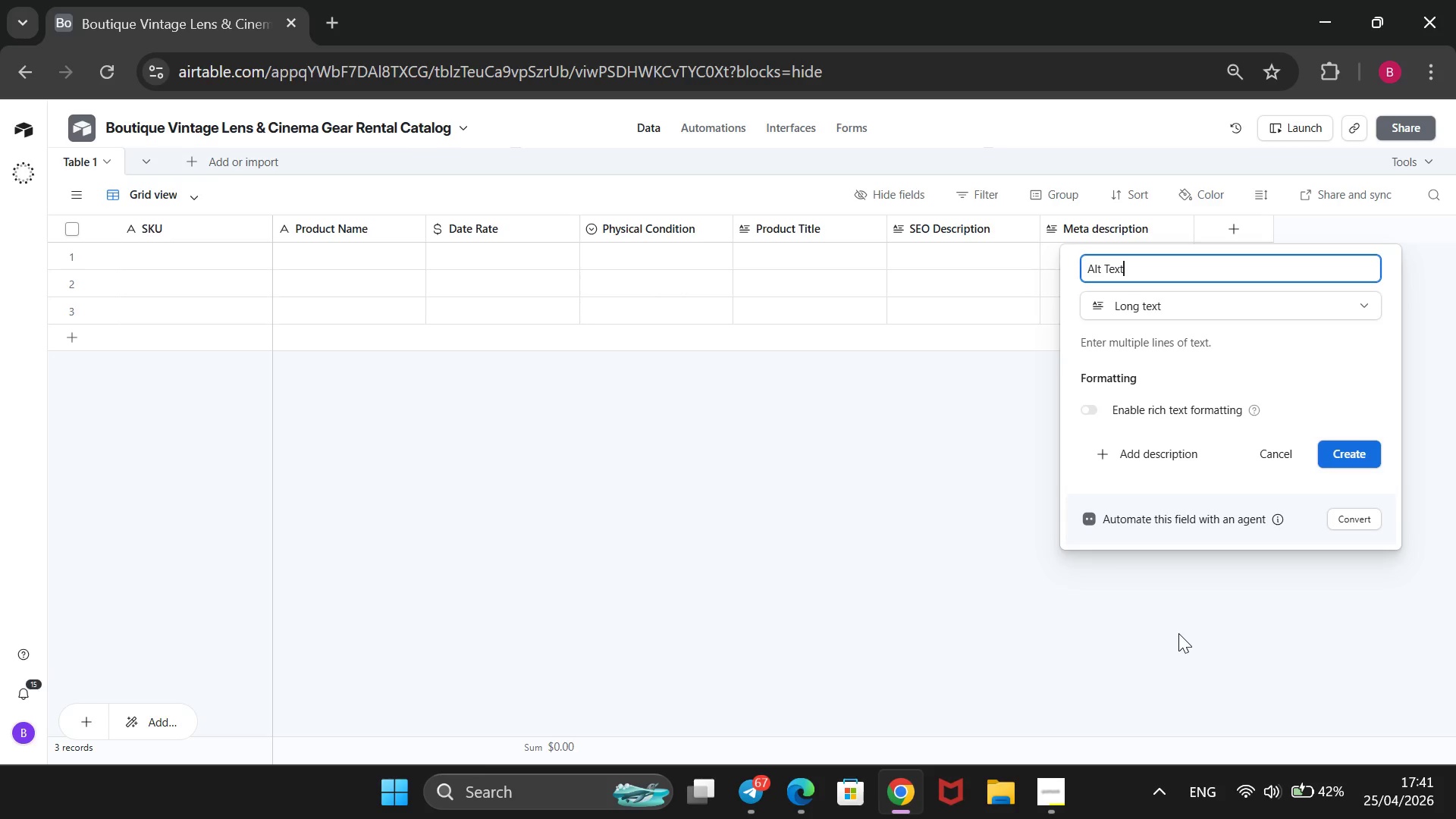 
key(Enter)
 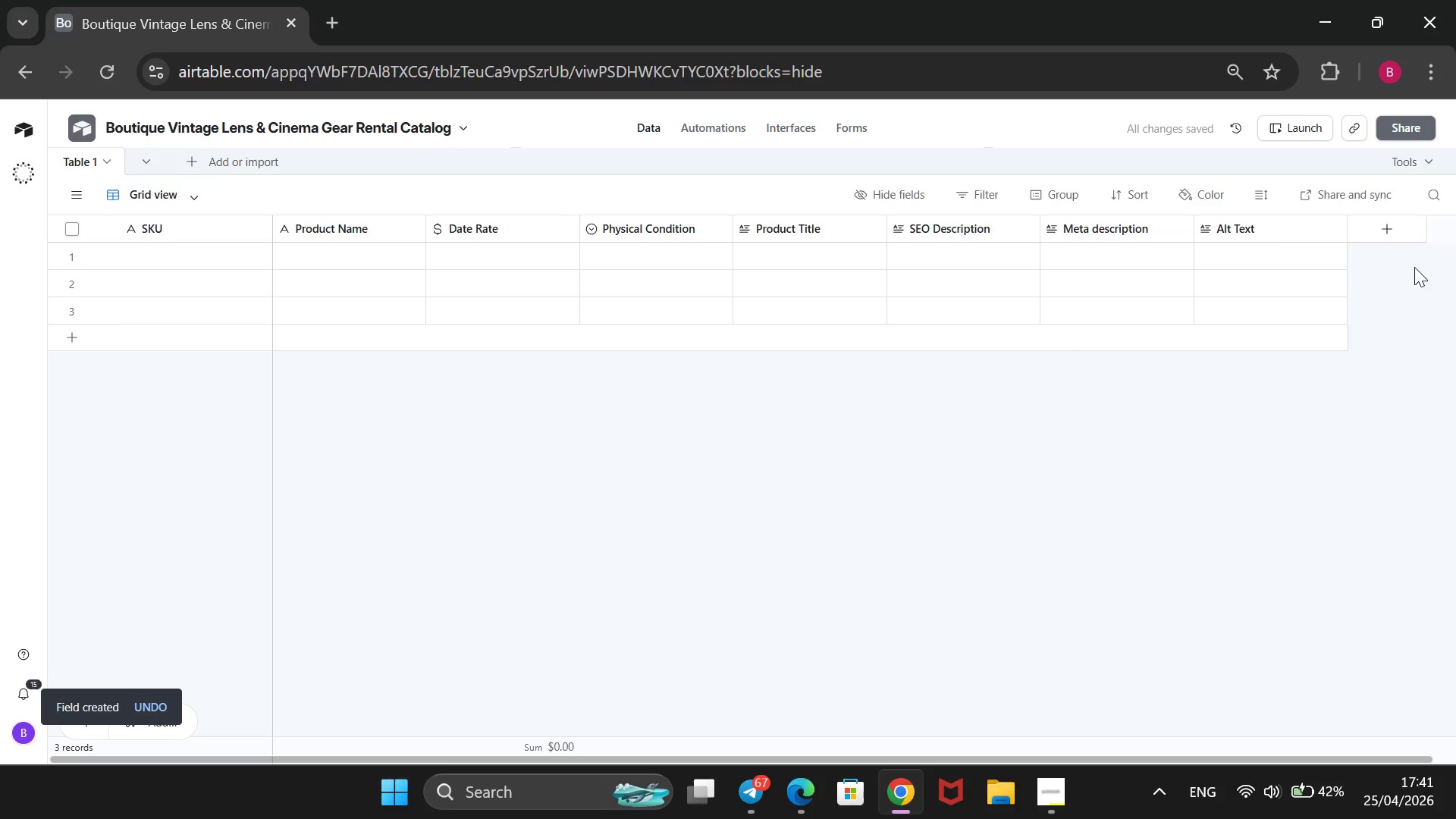 
left_click([1367, 223])
 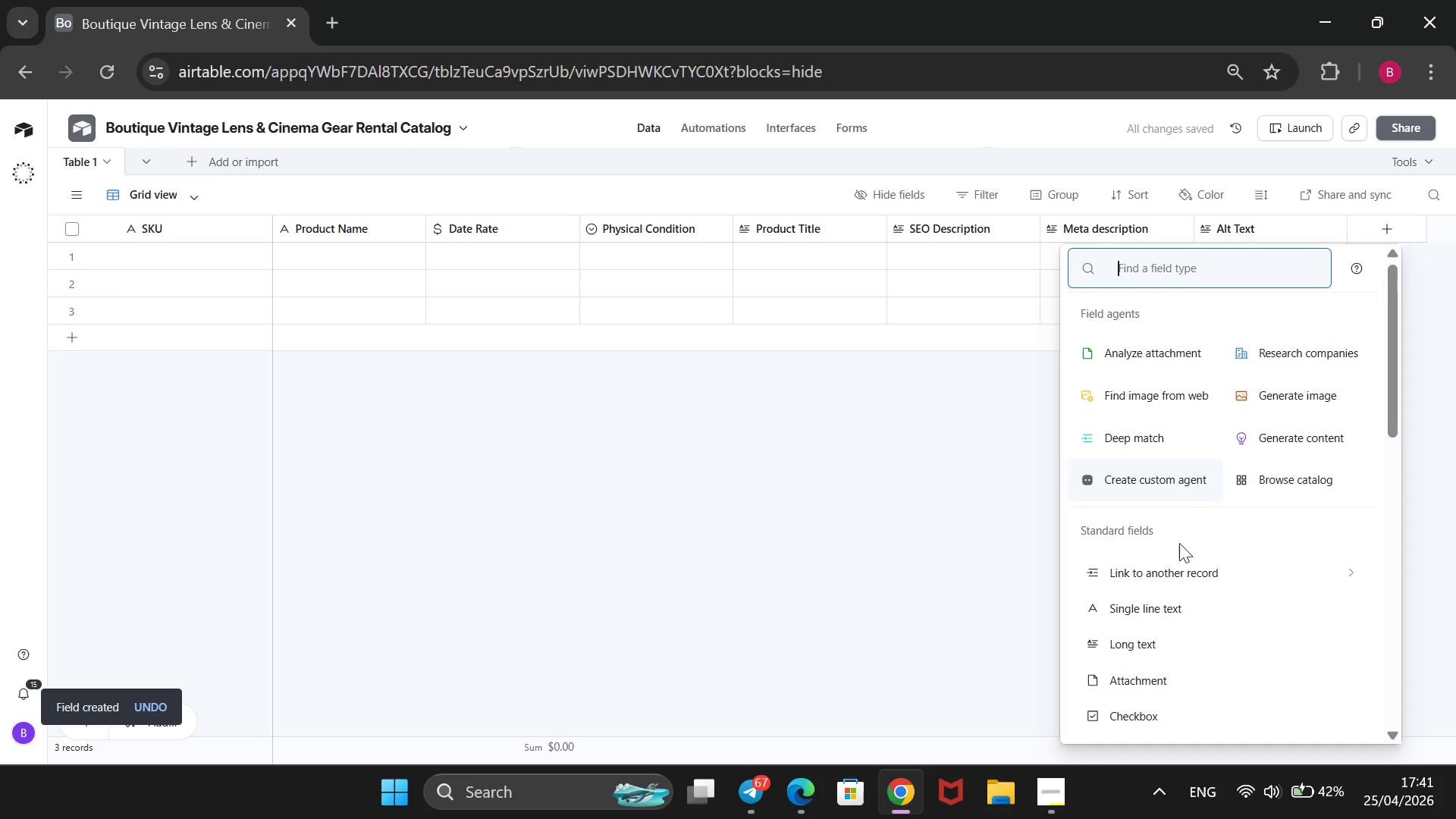 
wait(5.03)
 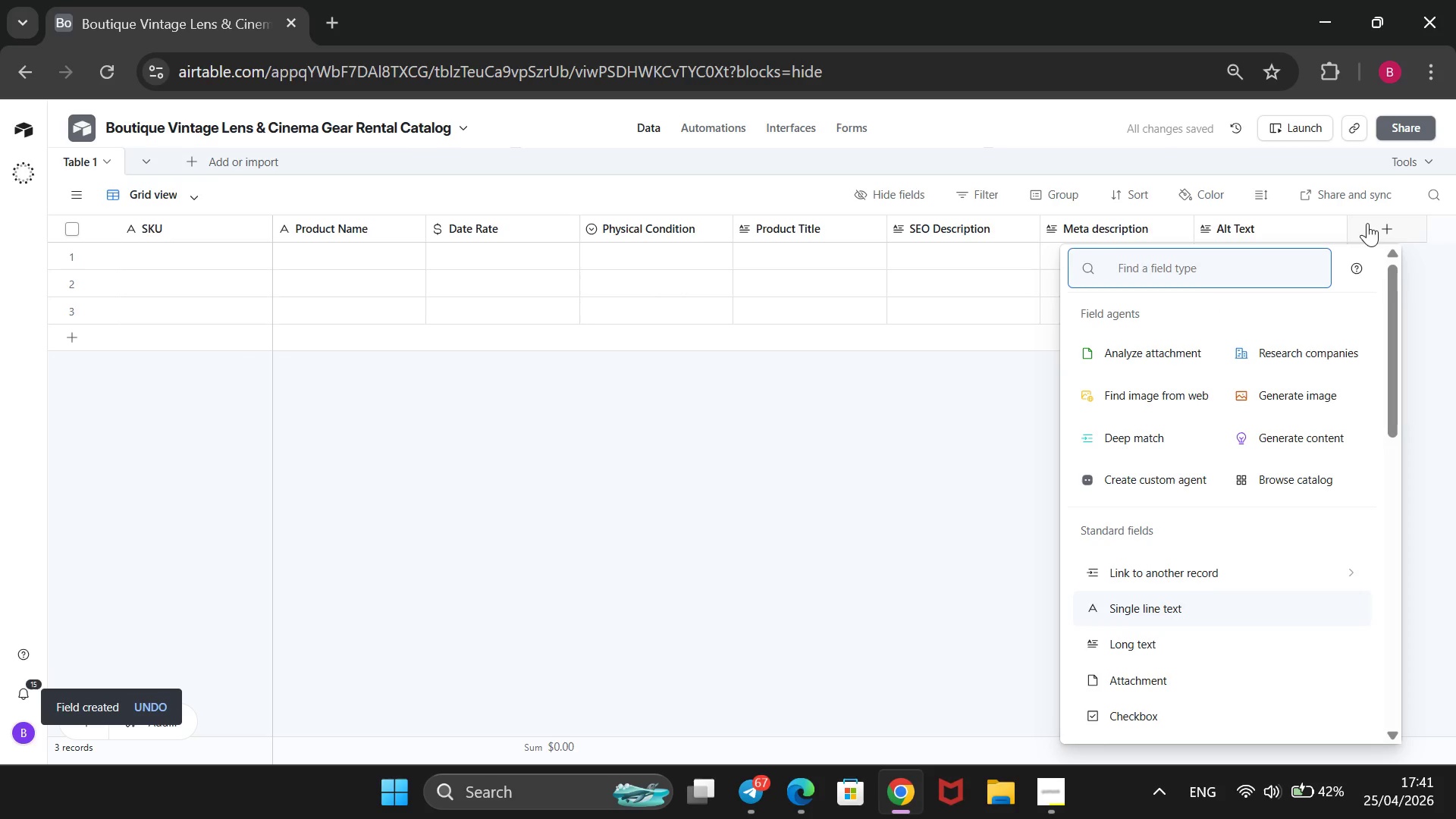 
left_click([1156, 672])
 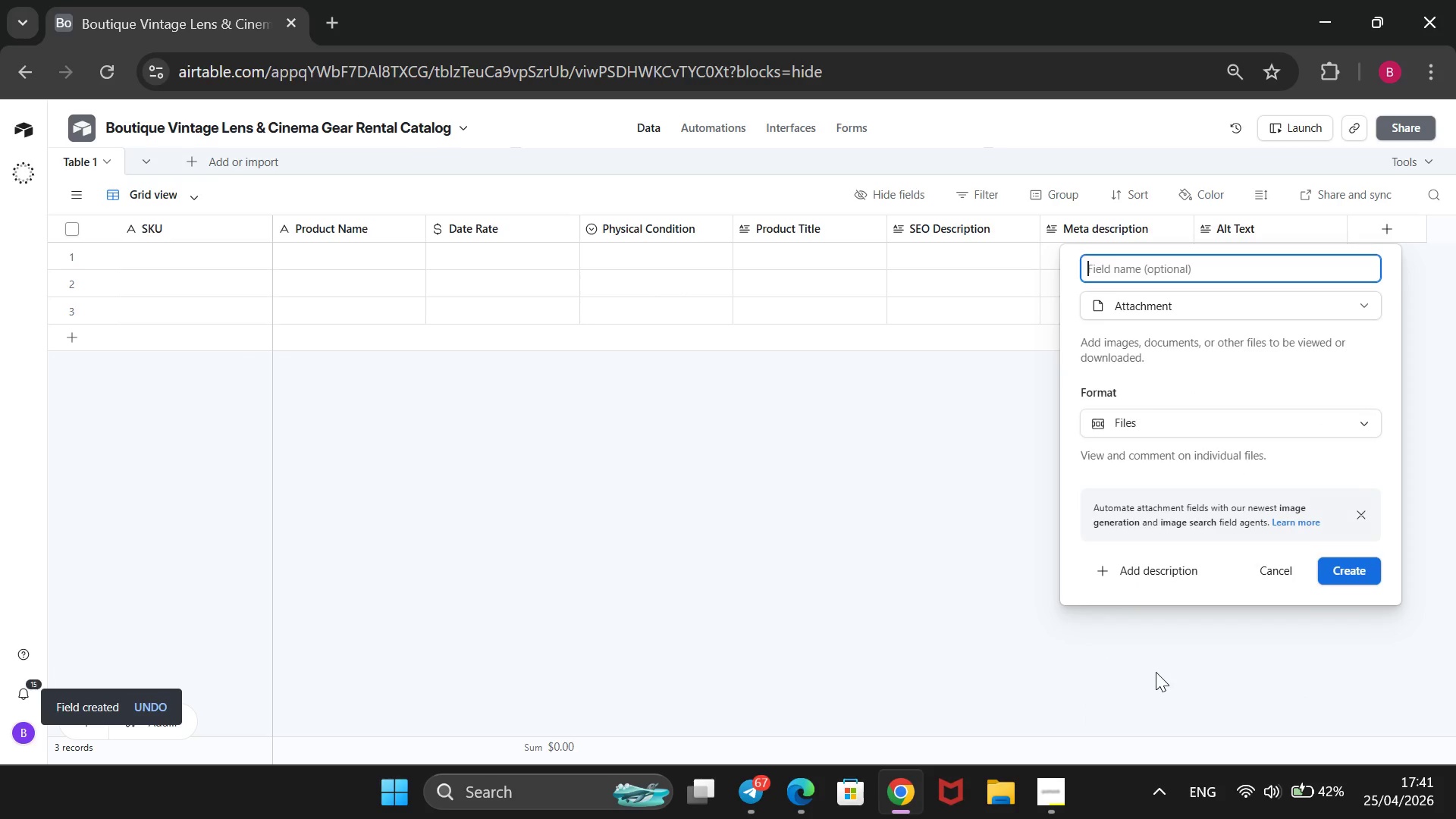 
type(Visuals)
 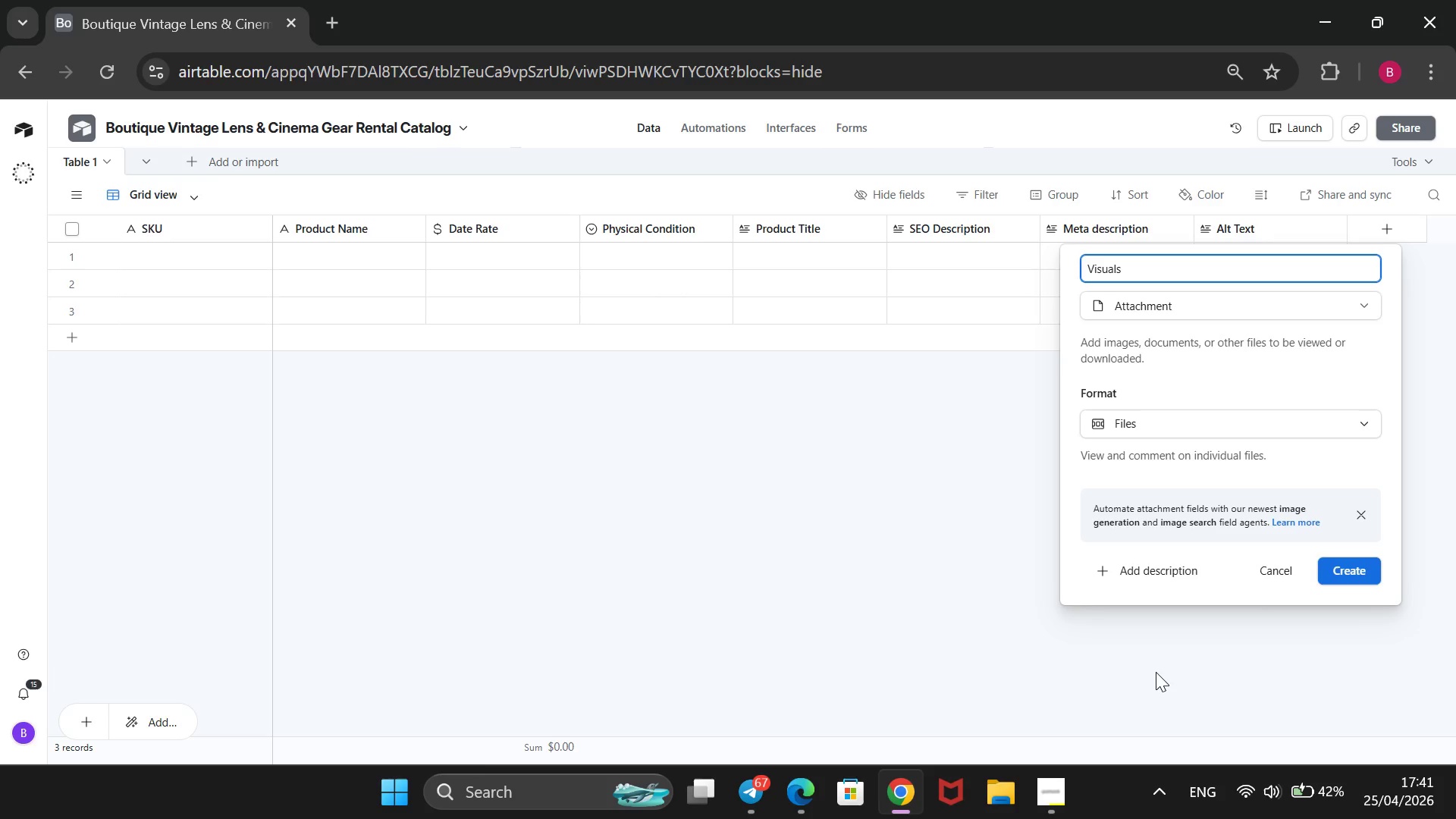 
key(Enter)
 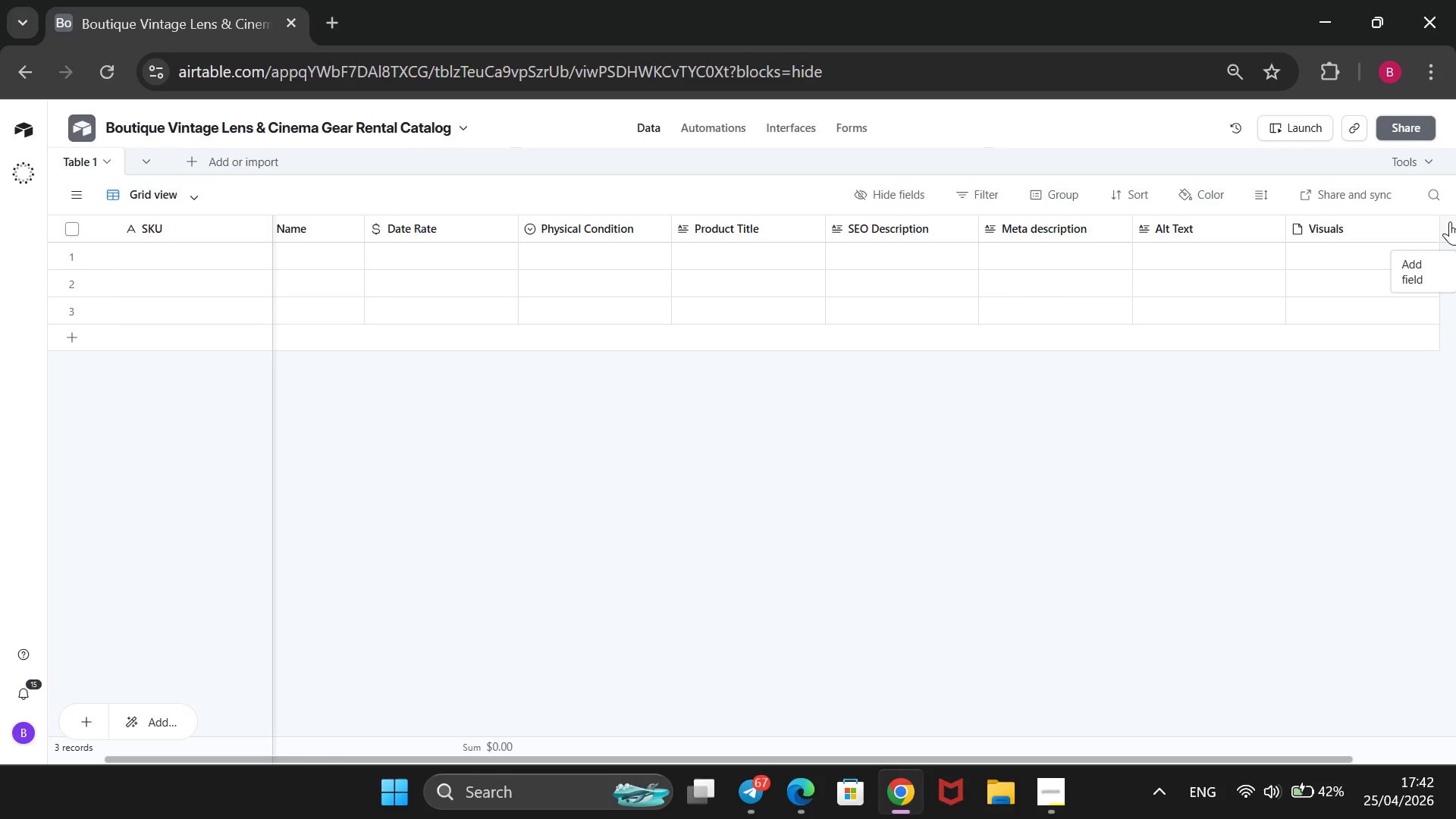 
wait(58.12)
 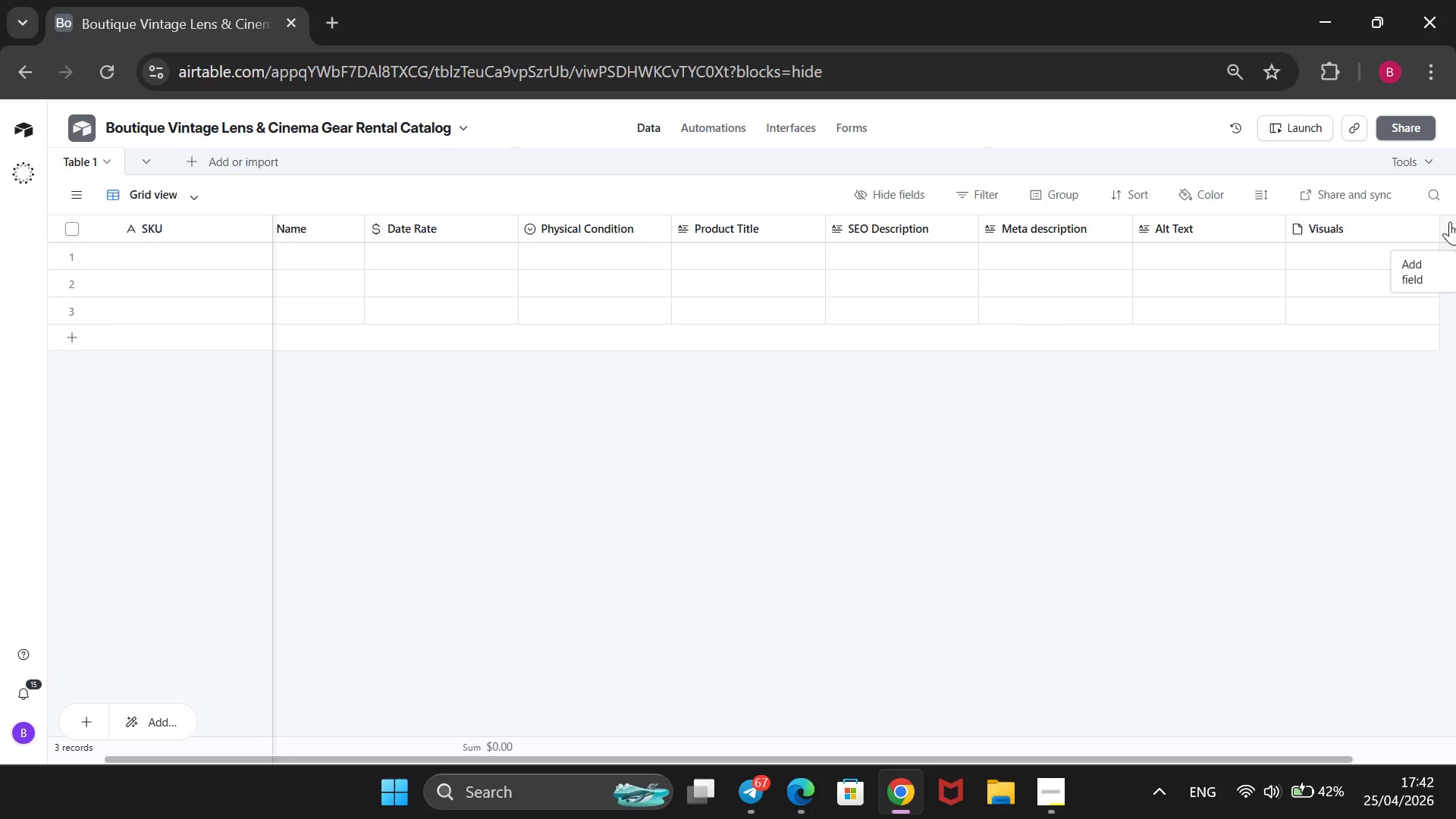 
left_click([1450, 221])
 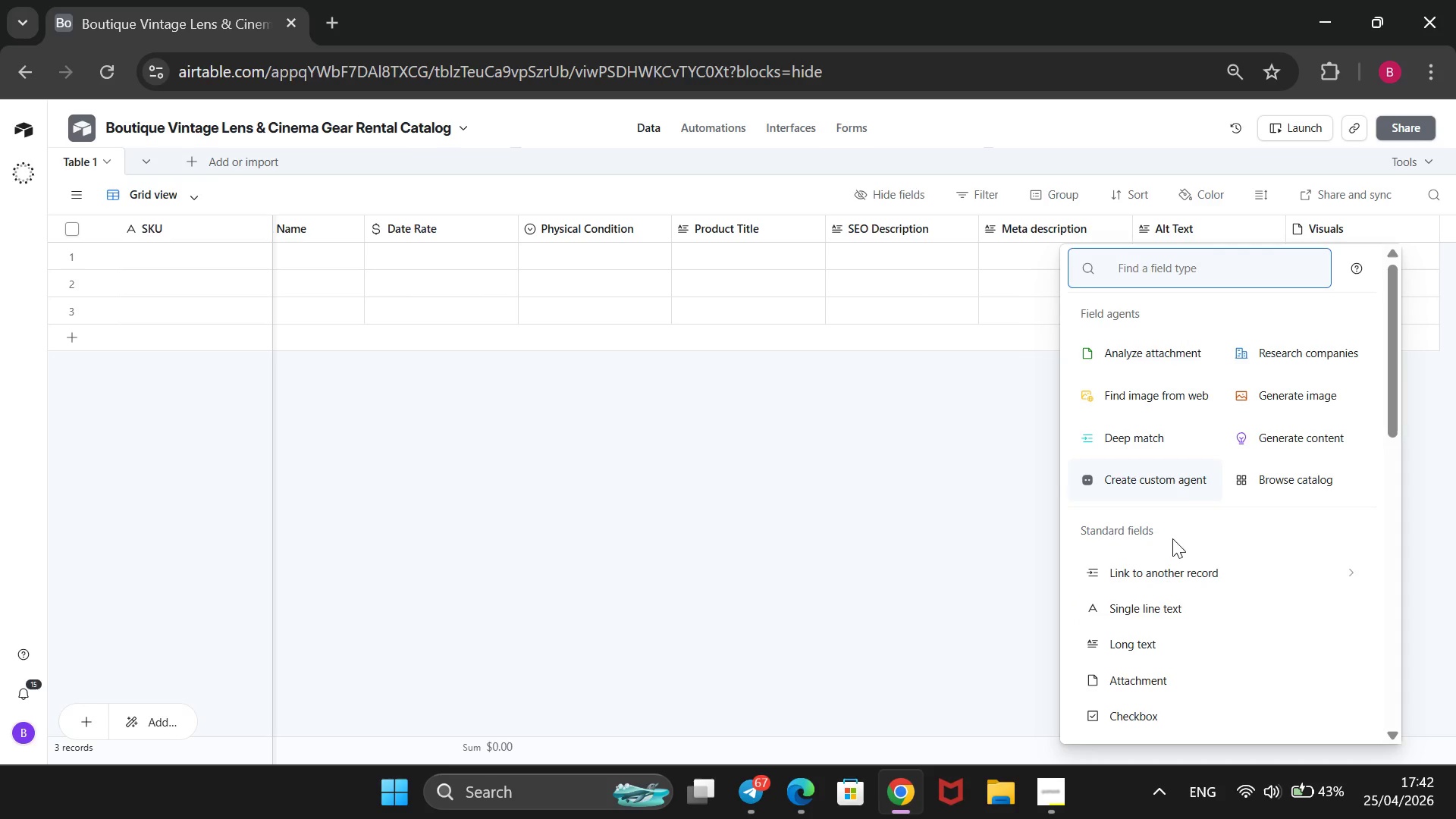 
scroll: coordinate [1168, 663], scroll_direction: down, amount: 2.0
 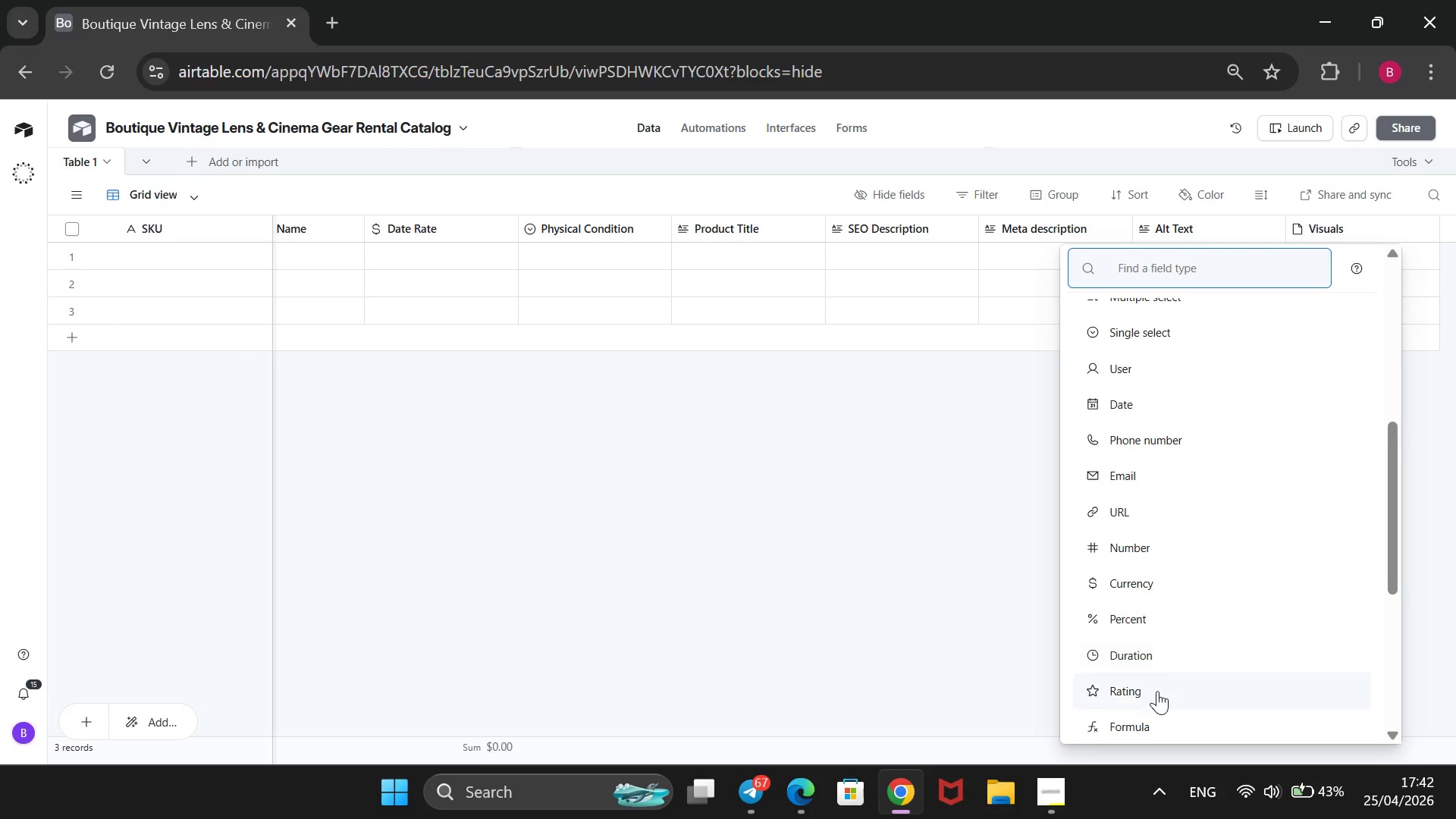 
left_click([1153, 716])
 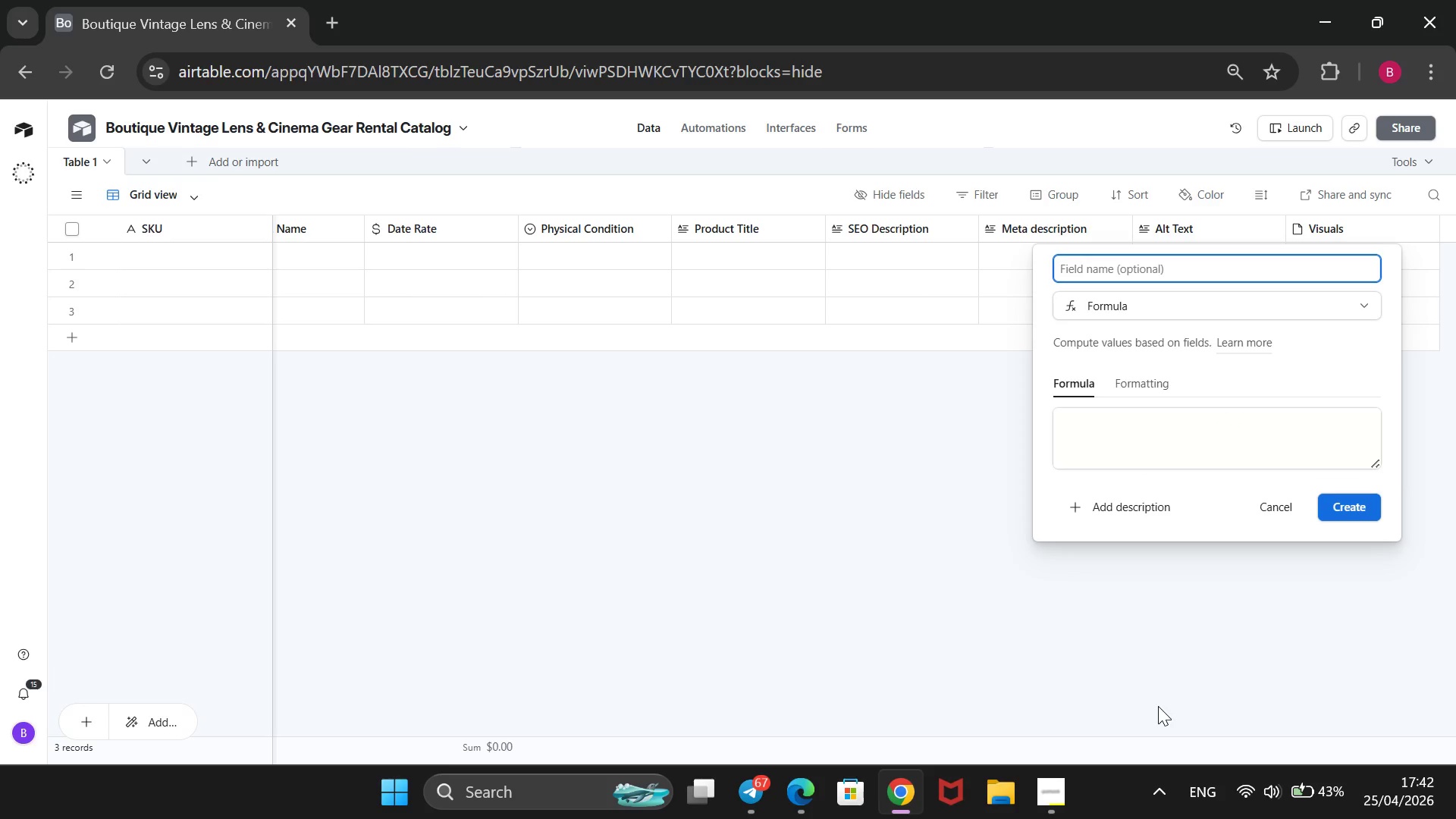 
type(Weekly Rate)
 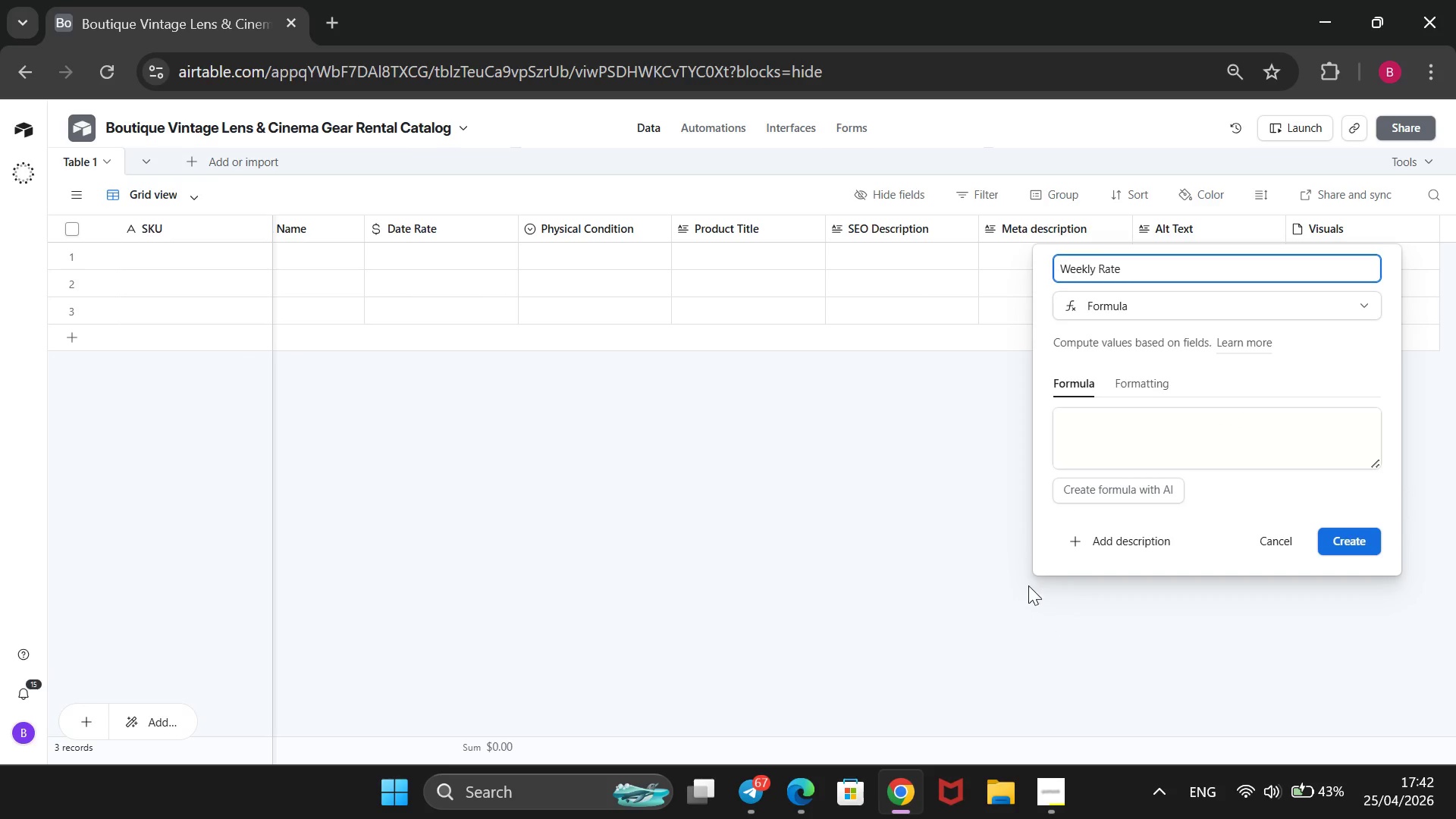 
left_click([1078, 447])
 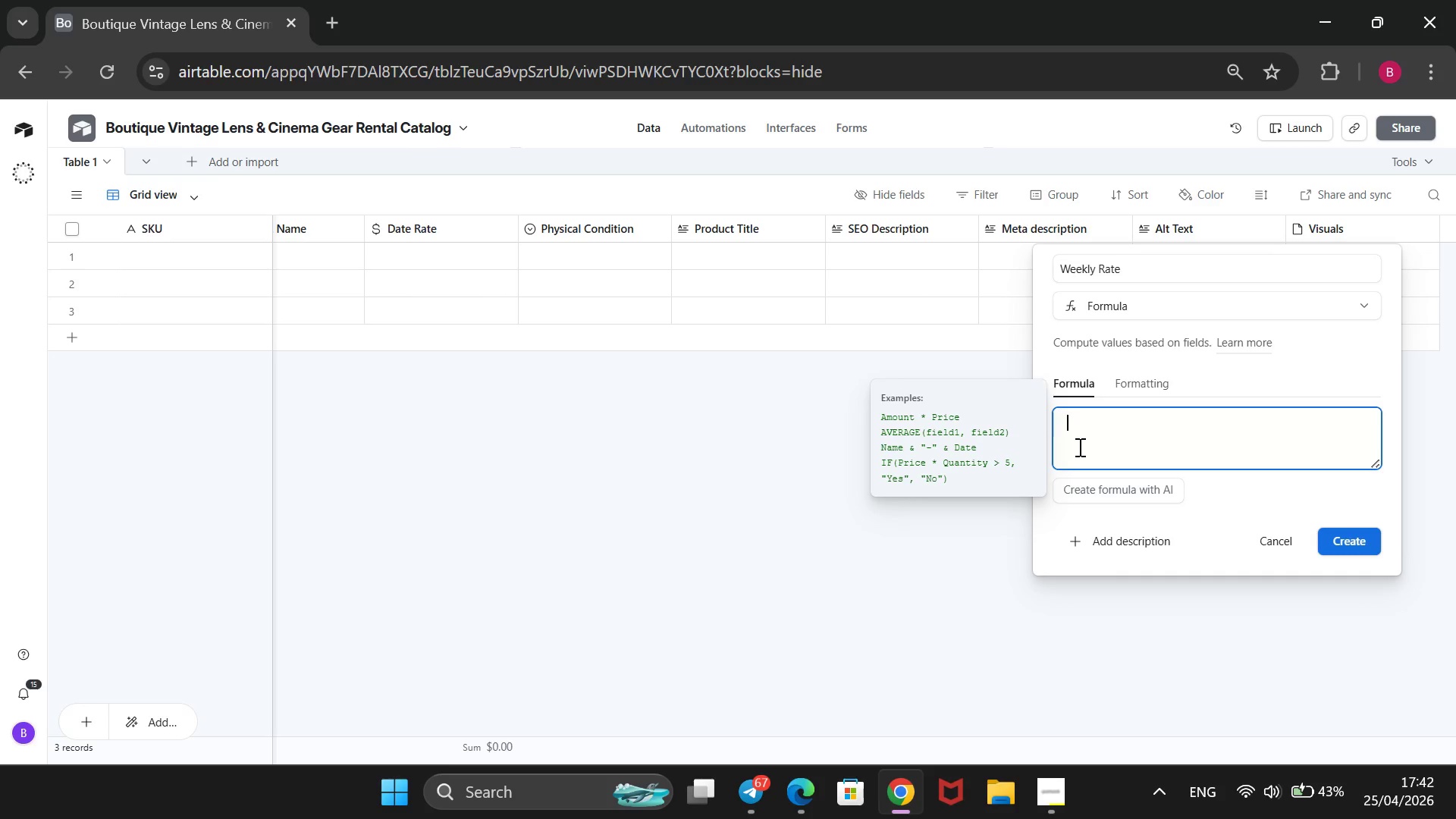 
key(Shift+BracketLeft)
 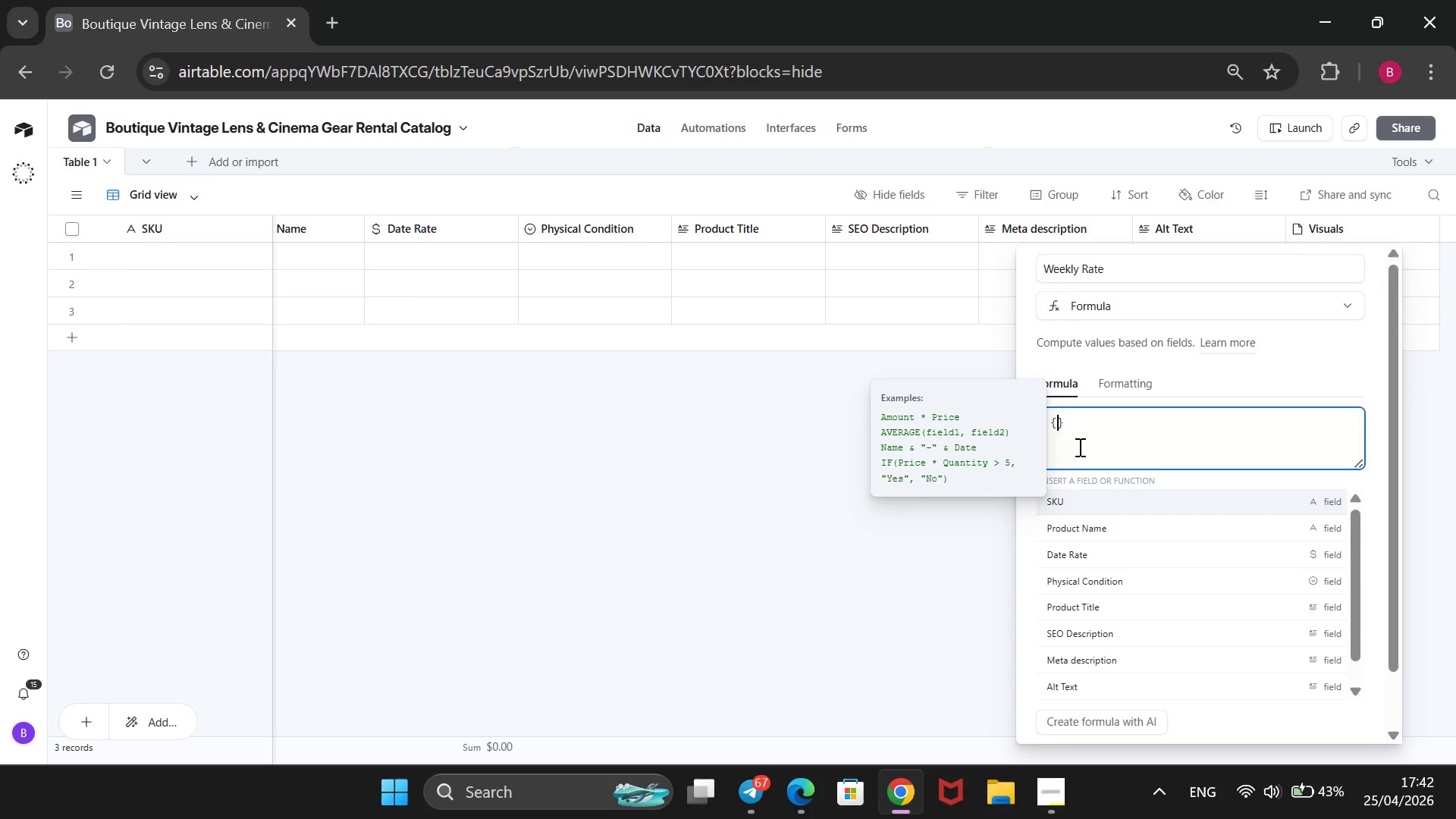 
key(ArrowDown)
 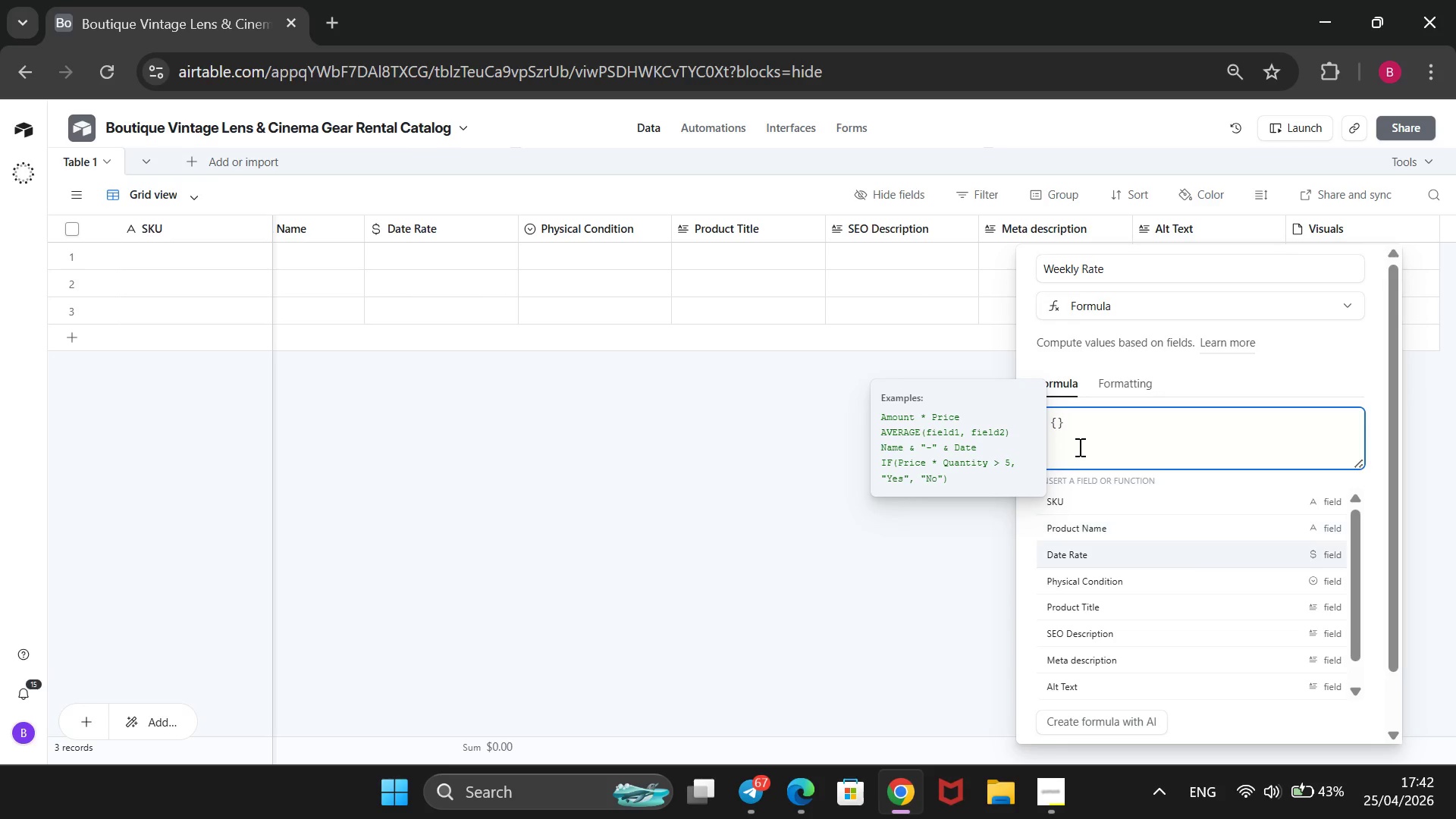 
key(ArrowDown)
 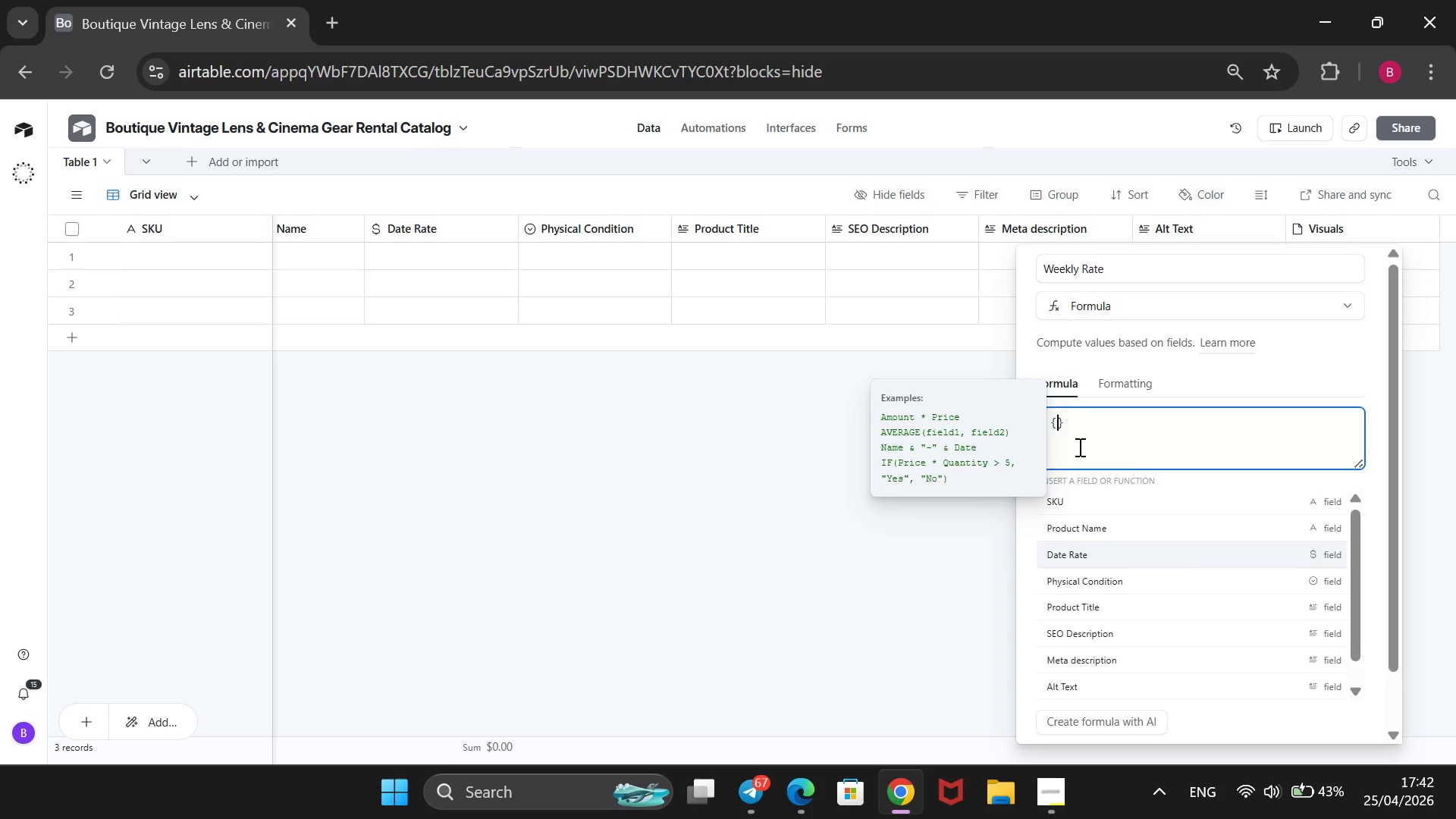 
key(Enter)
 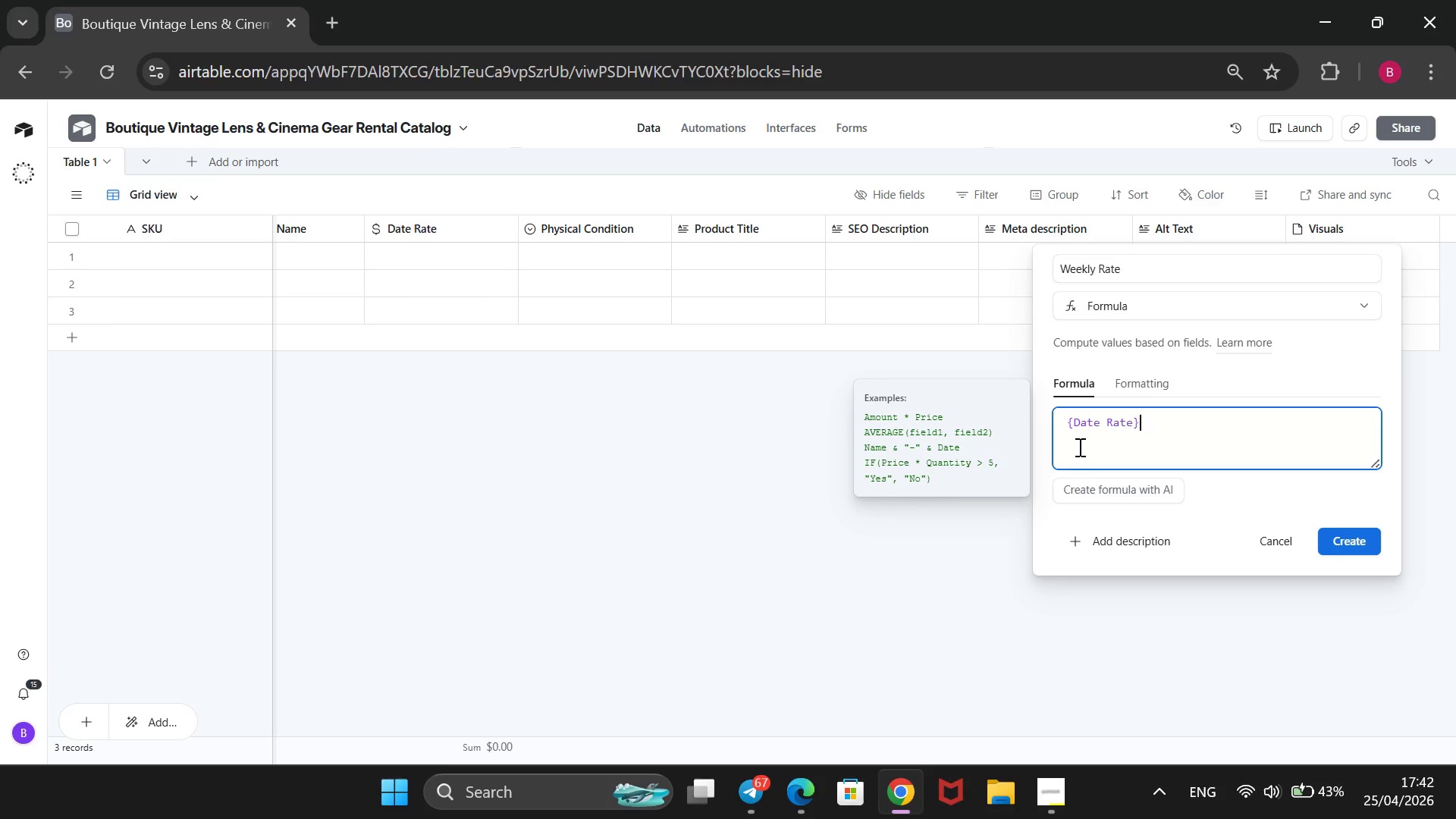 
key(ArrowRight)
 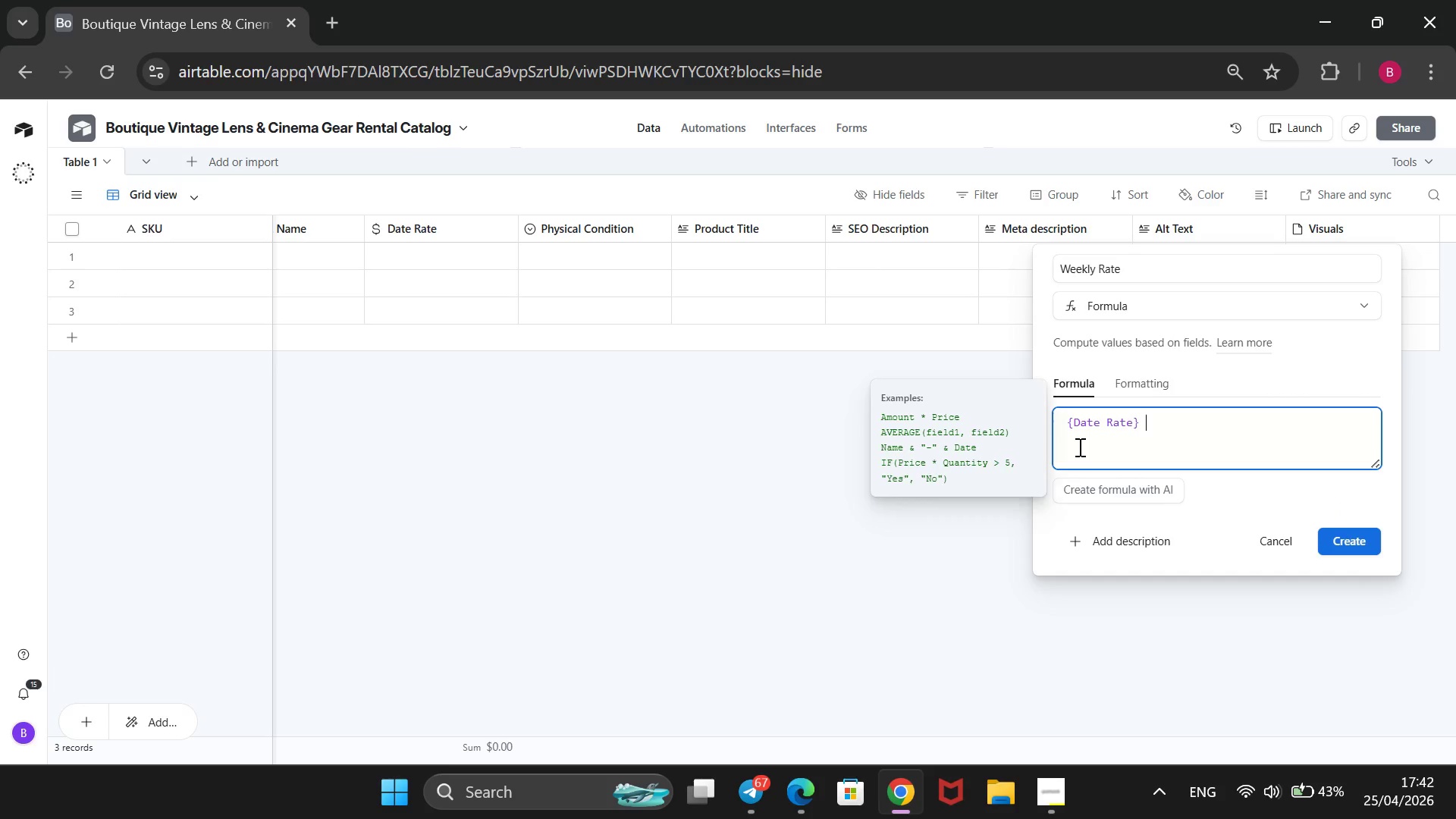 
key(Space)
 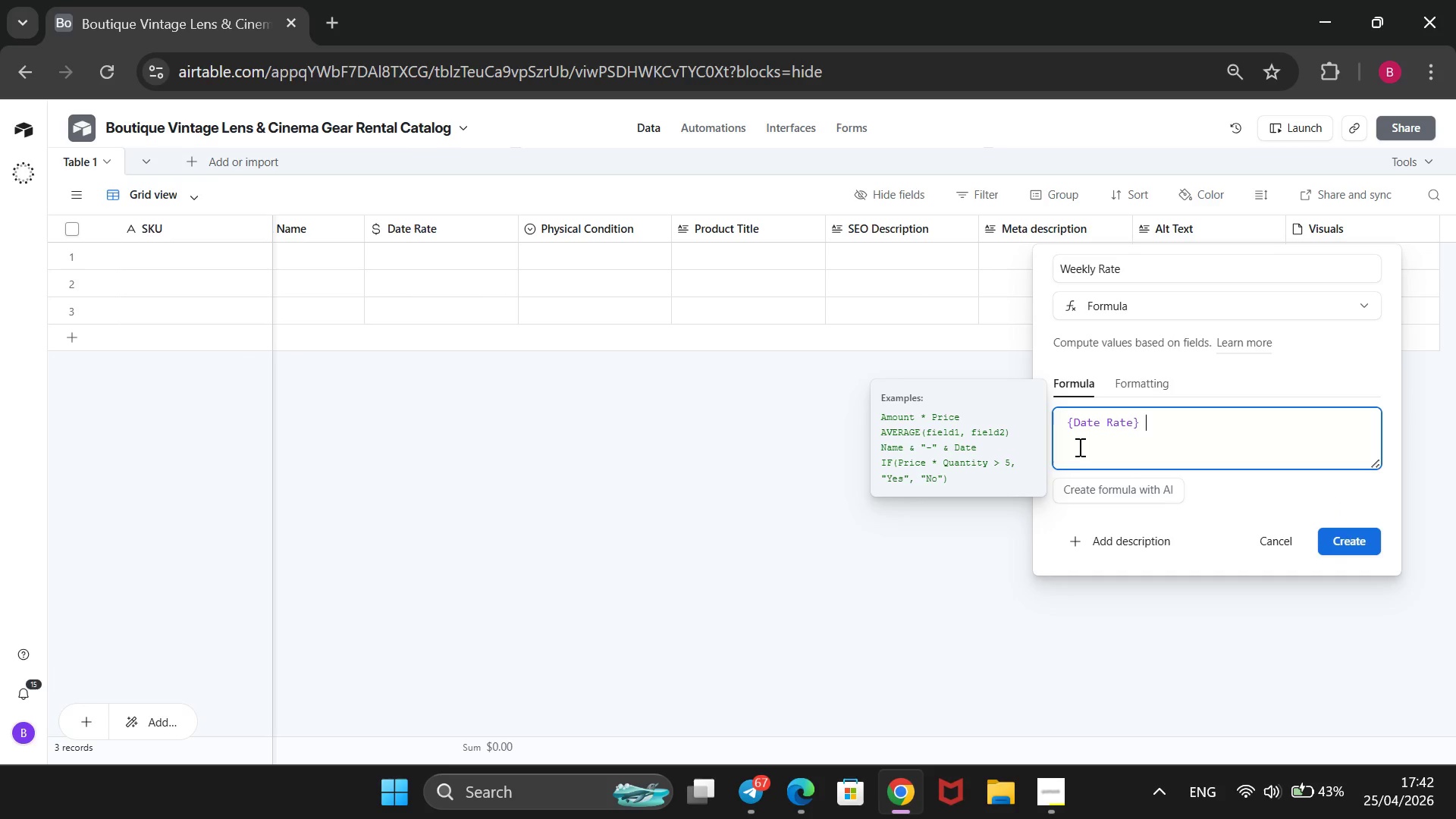 
key(Shift+8)
 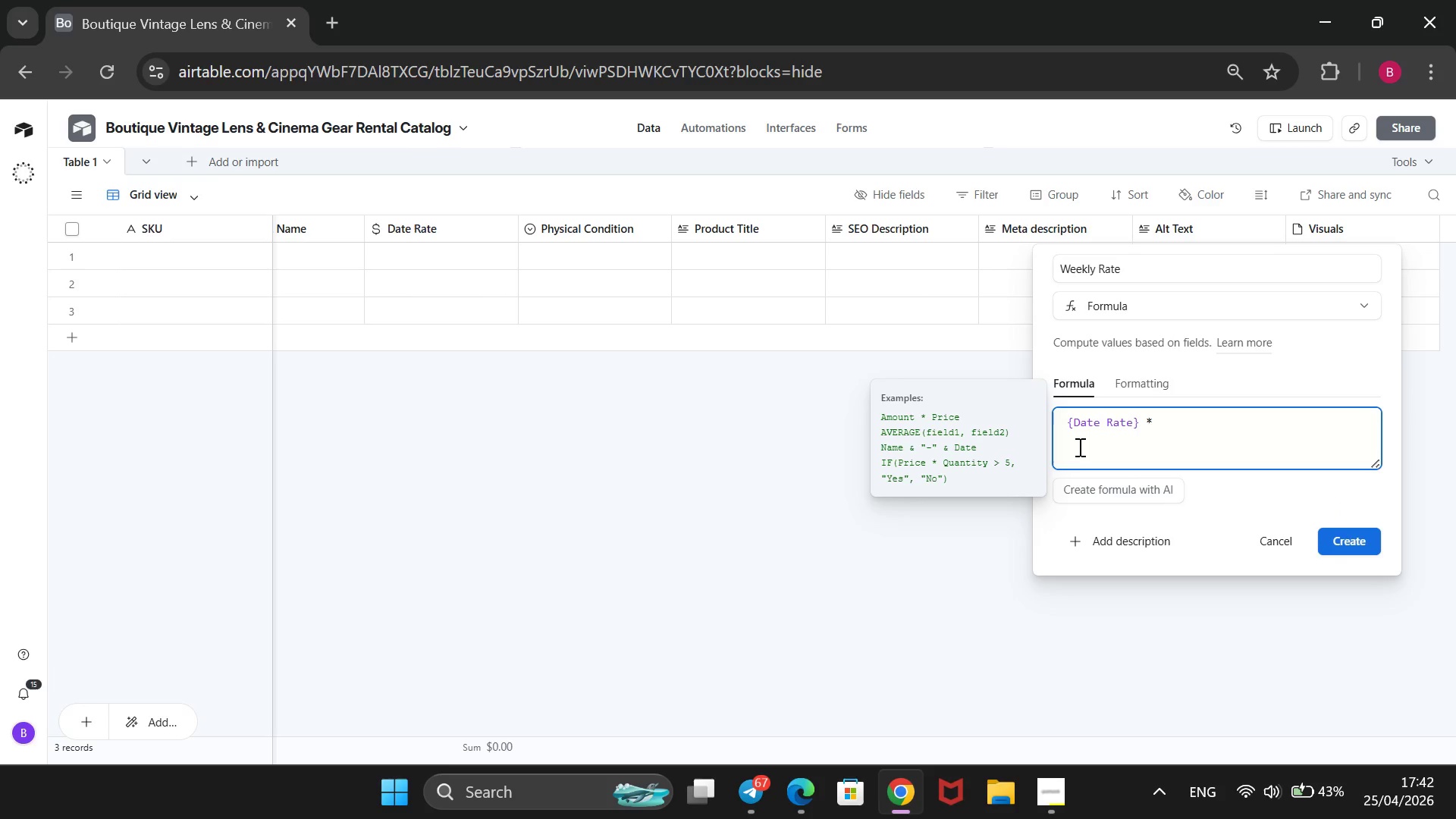 
key(Space)
 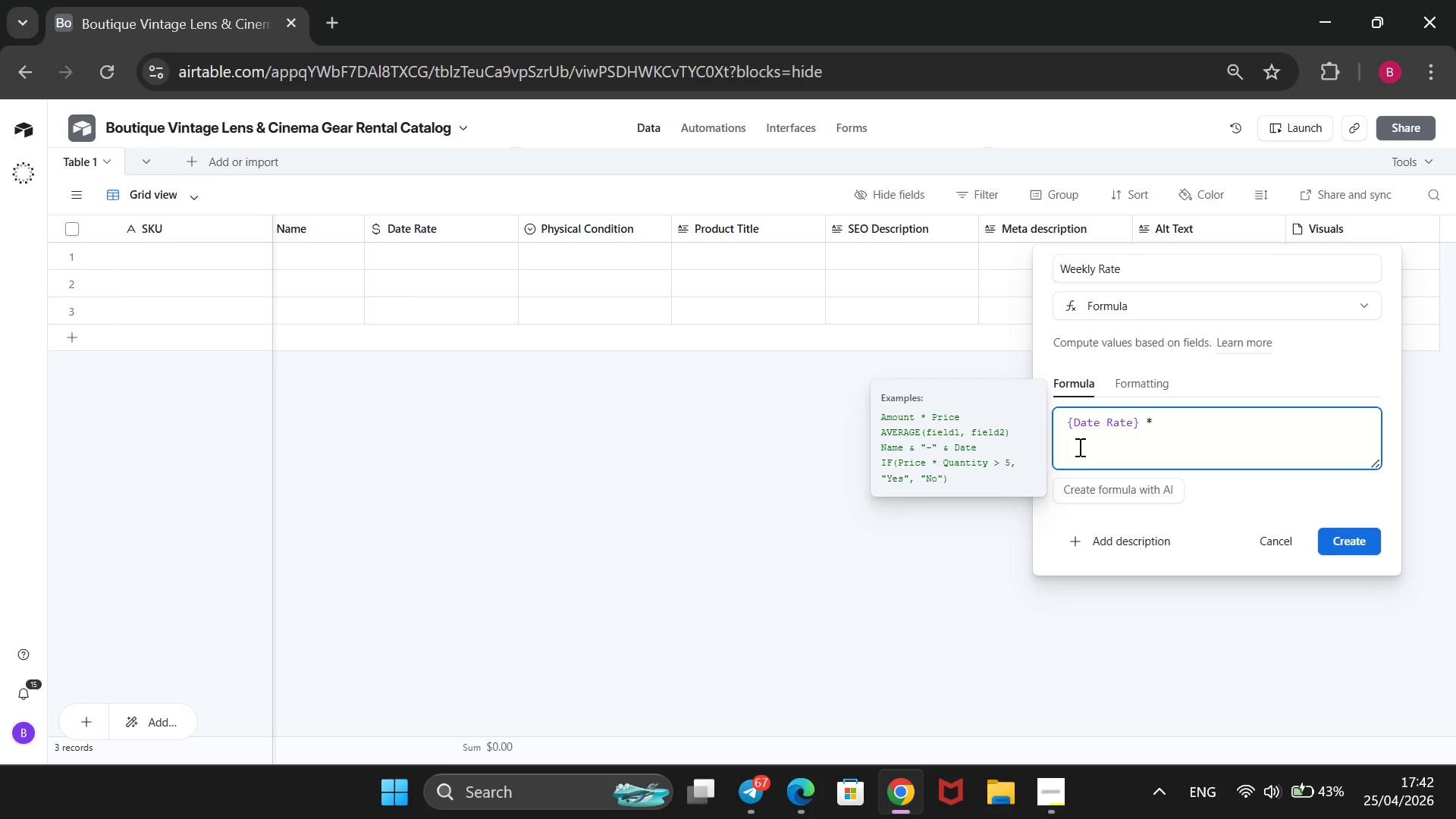 
key(1)
 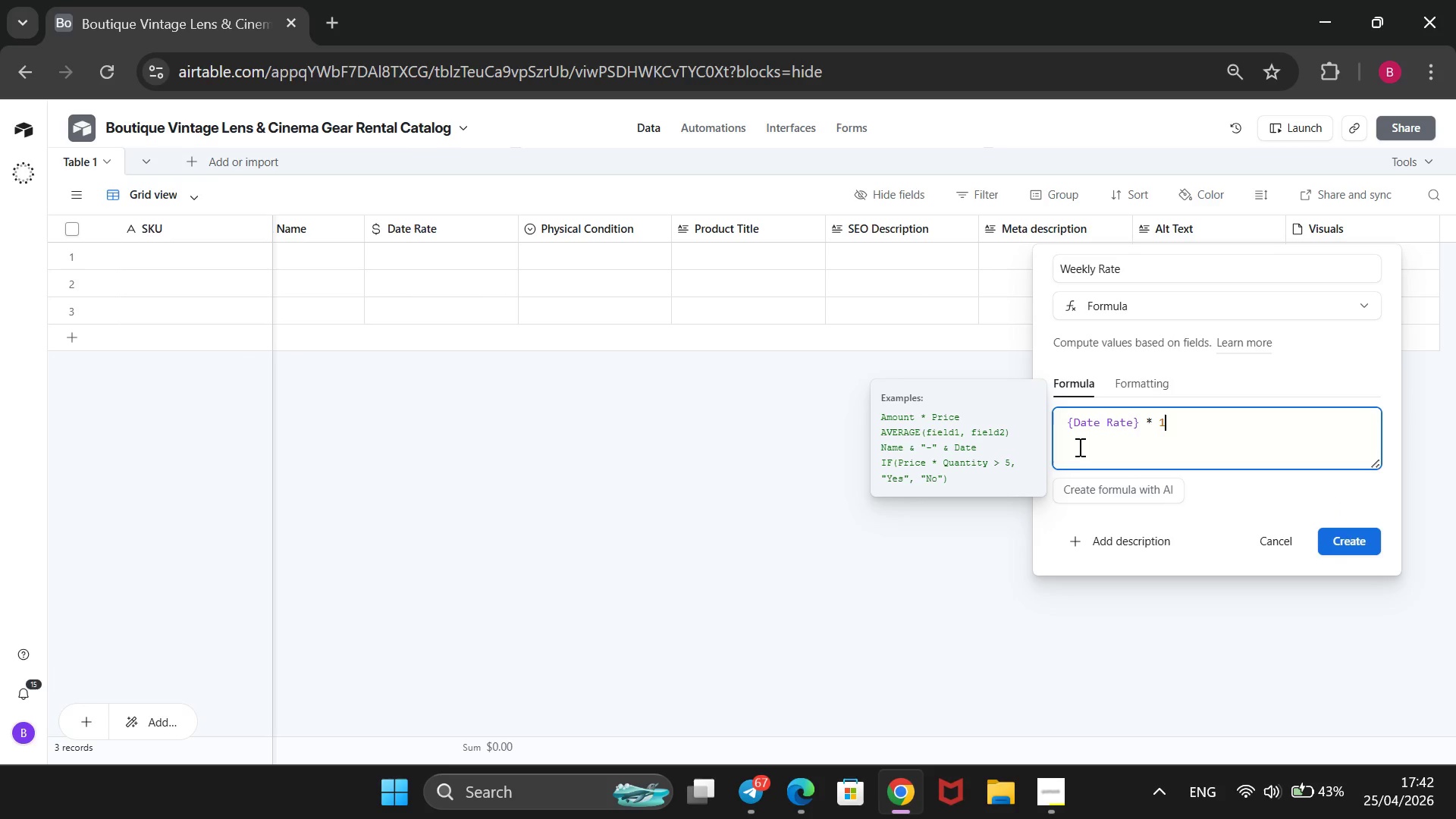 
key(Period)
 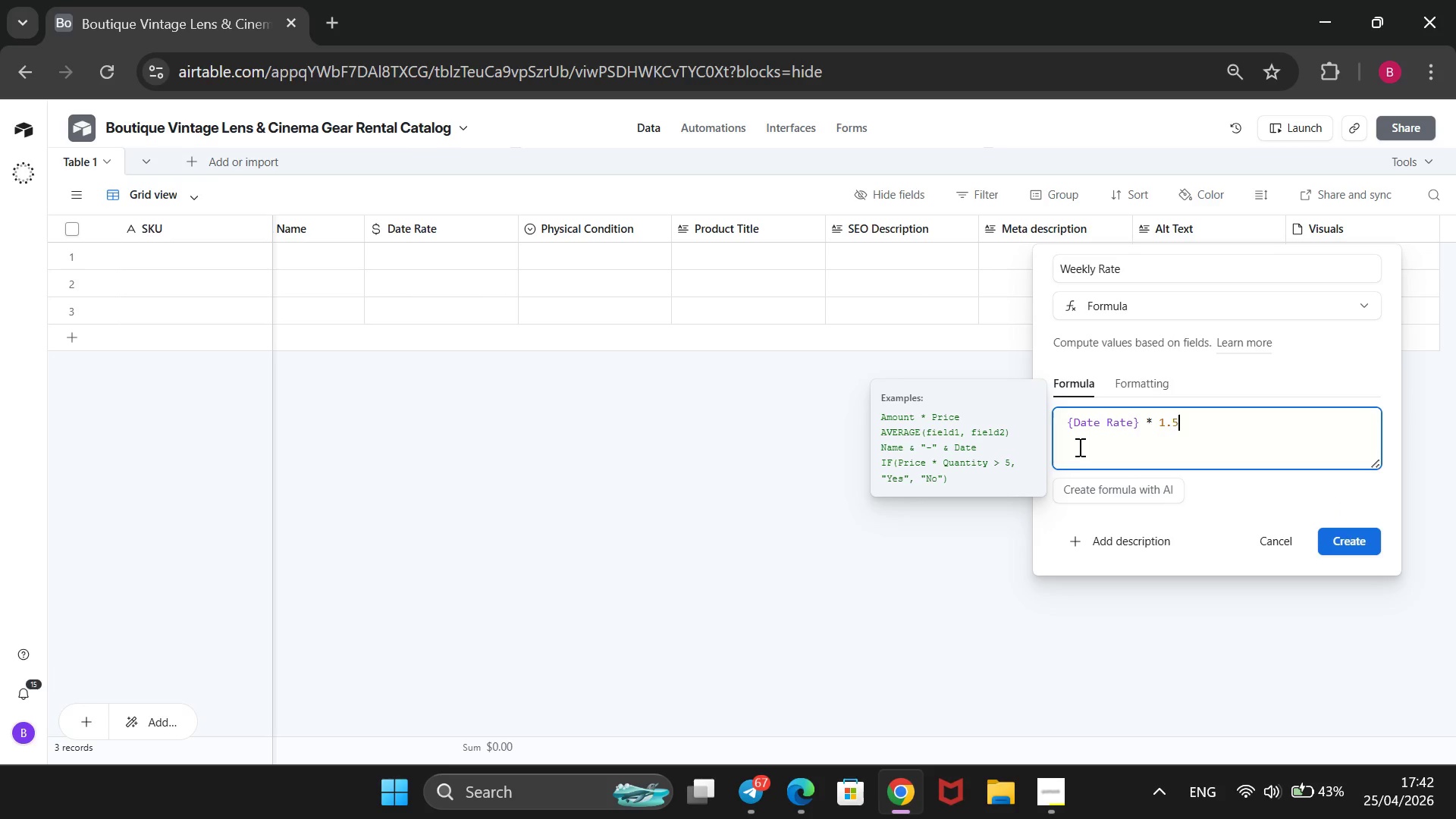 
key(5)
 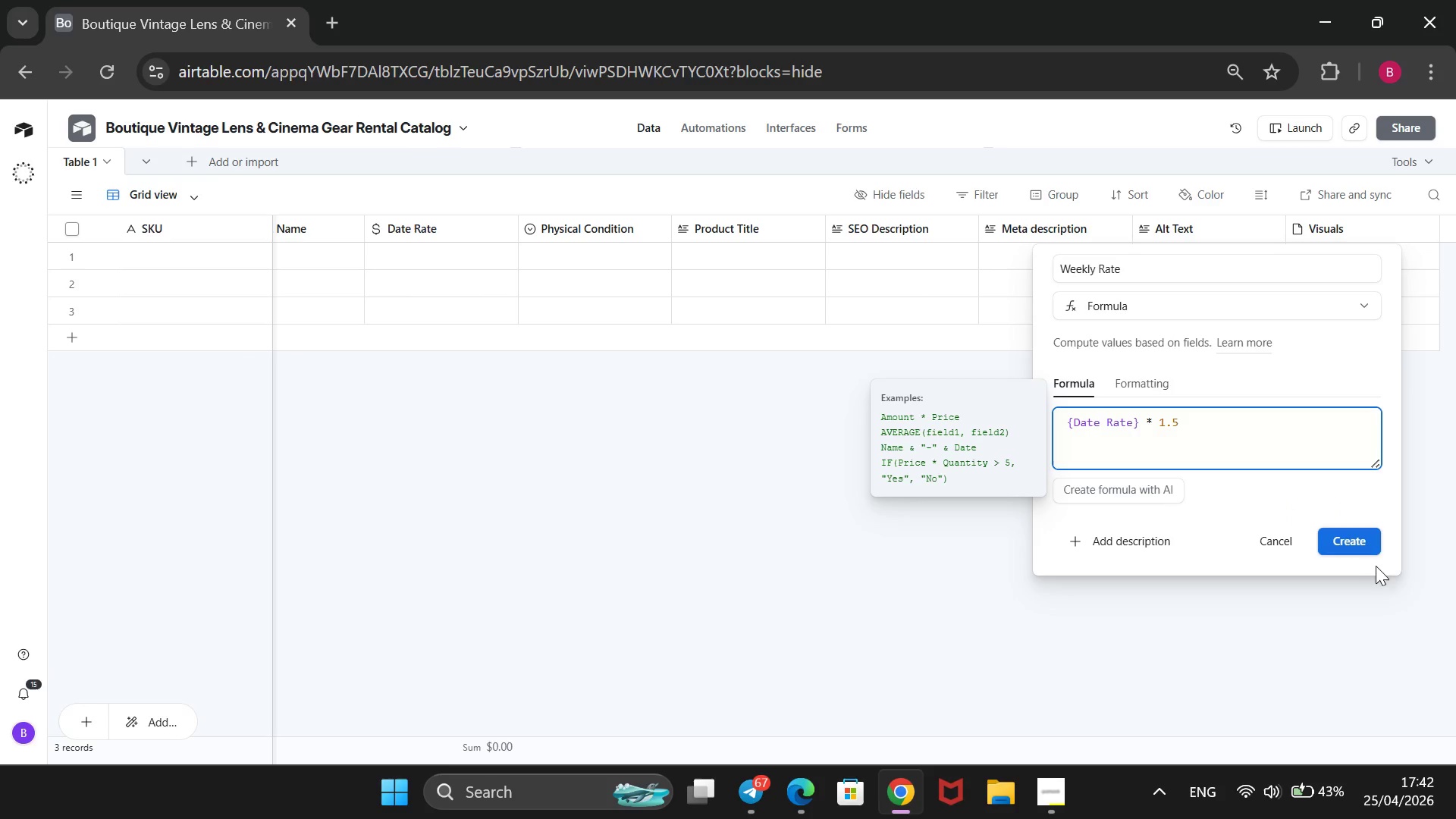 
left_click([1366, 539])
 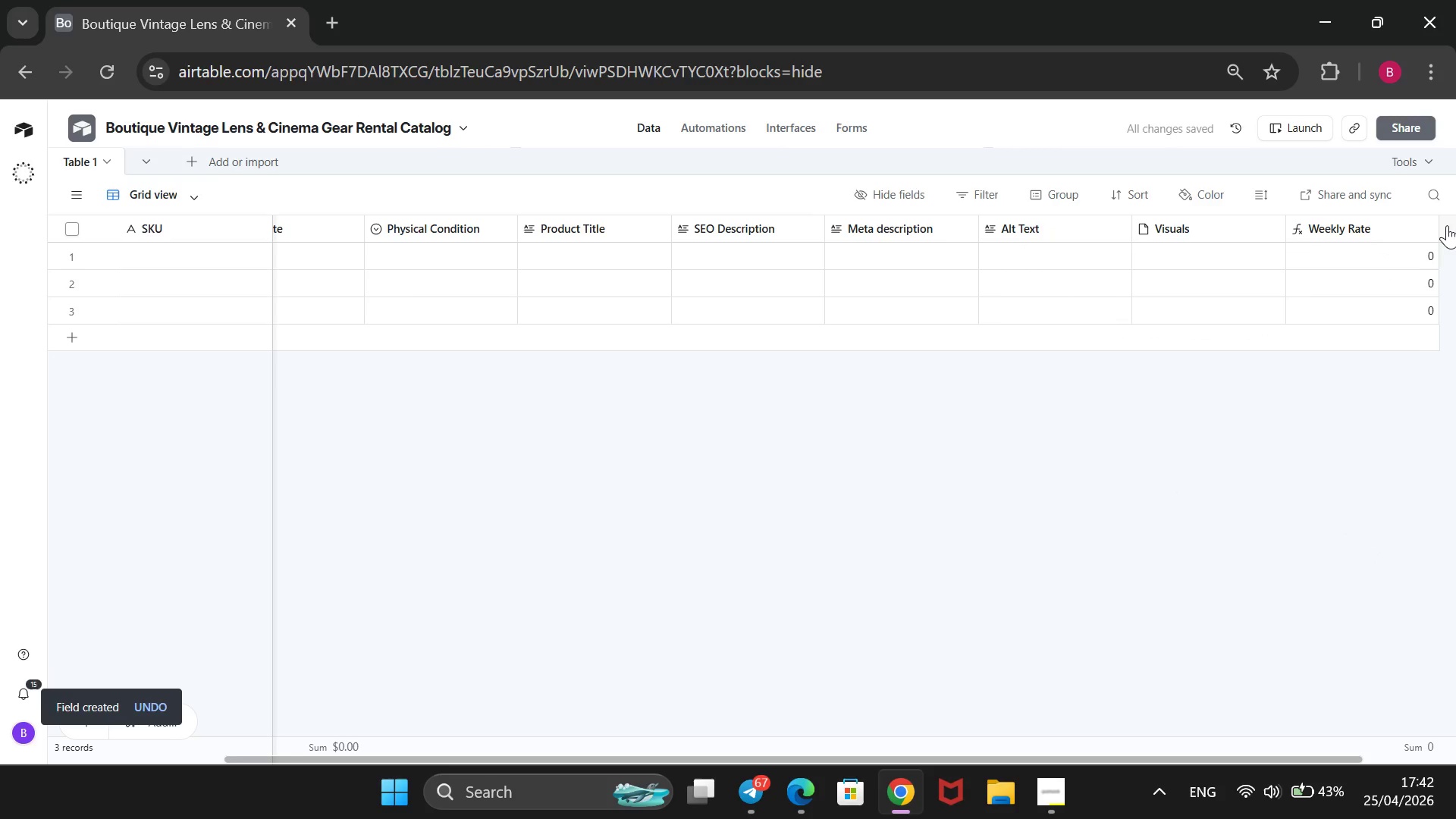 
right_click([1447, 225])
 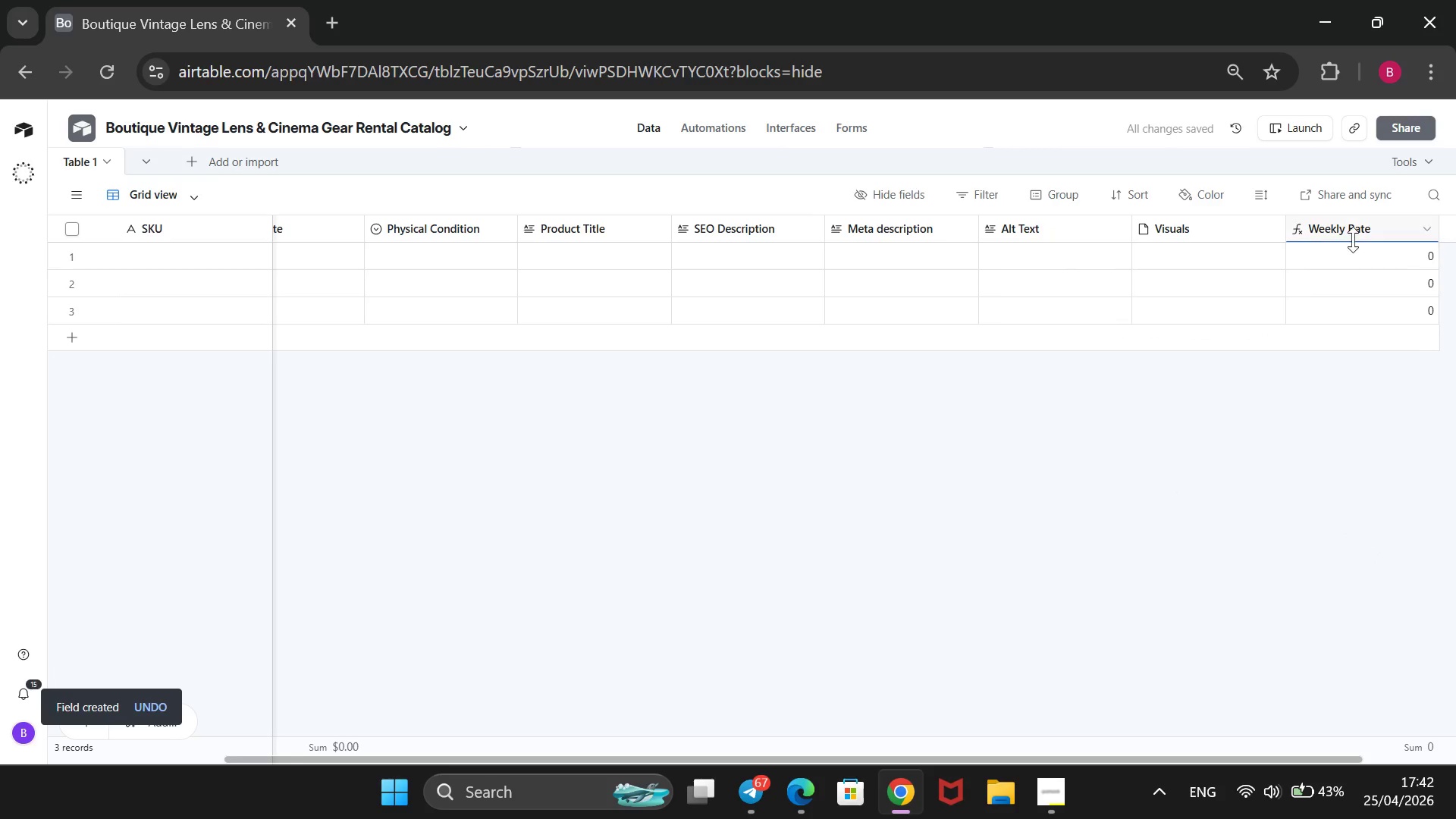 
right_click([1355, 230])
 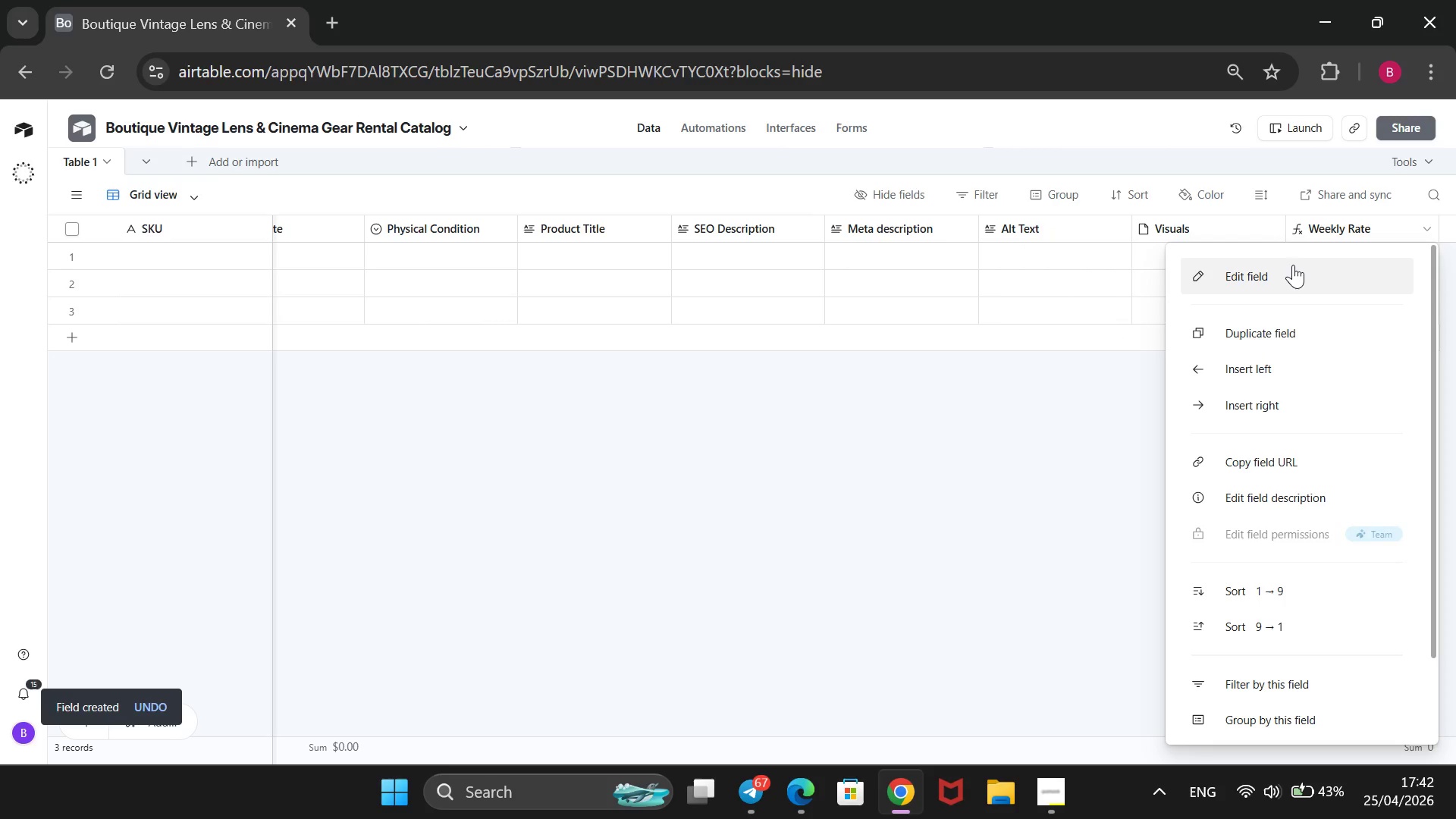 
left_click([1289, 266])
 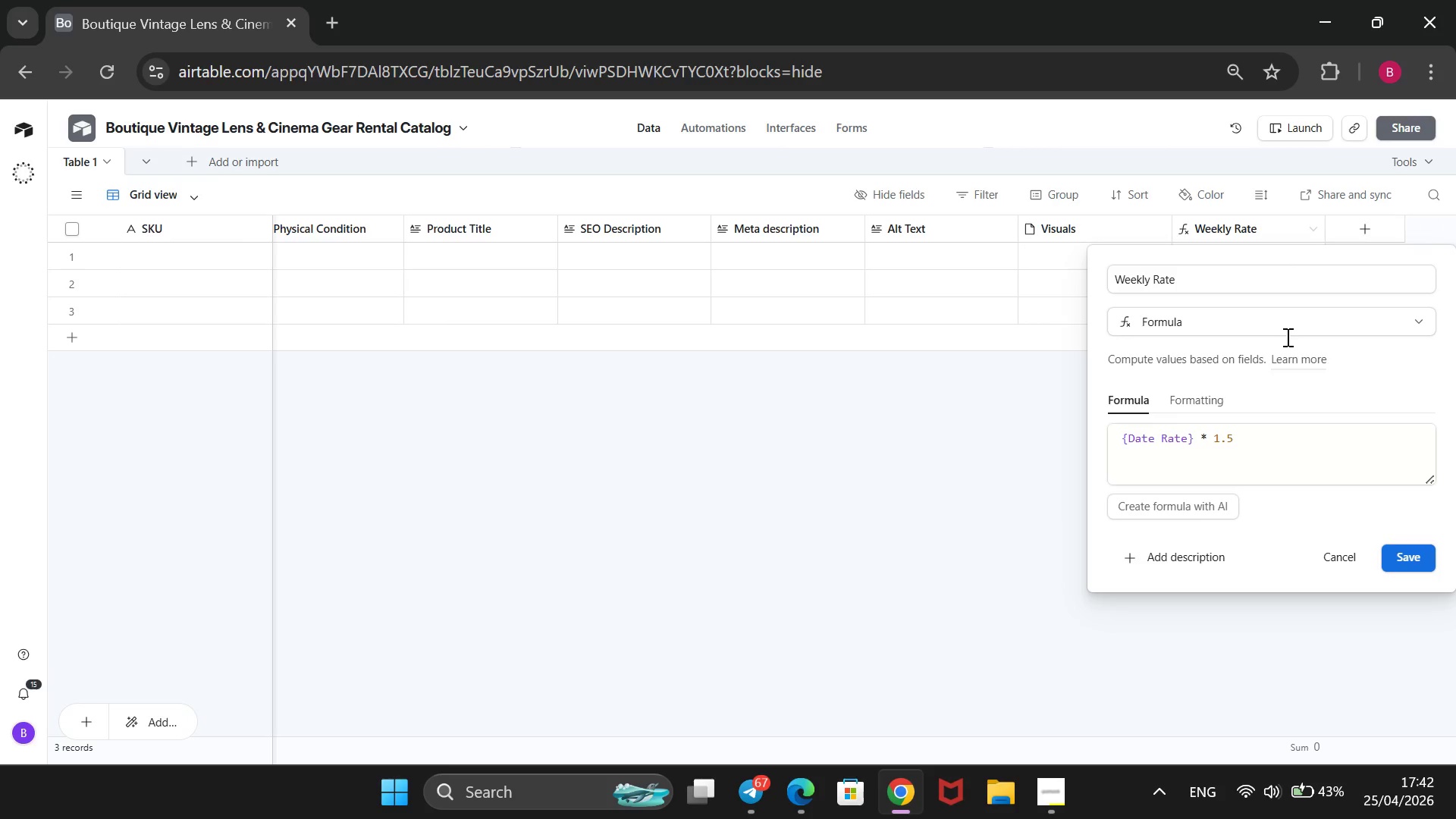 
left_click([1268, 434])
 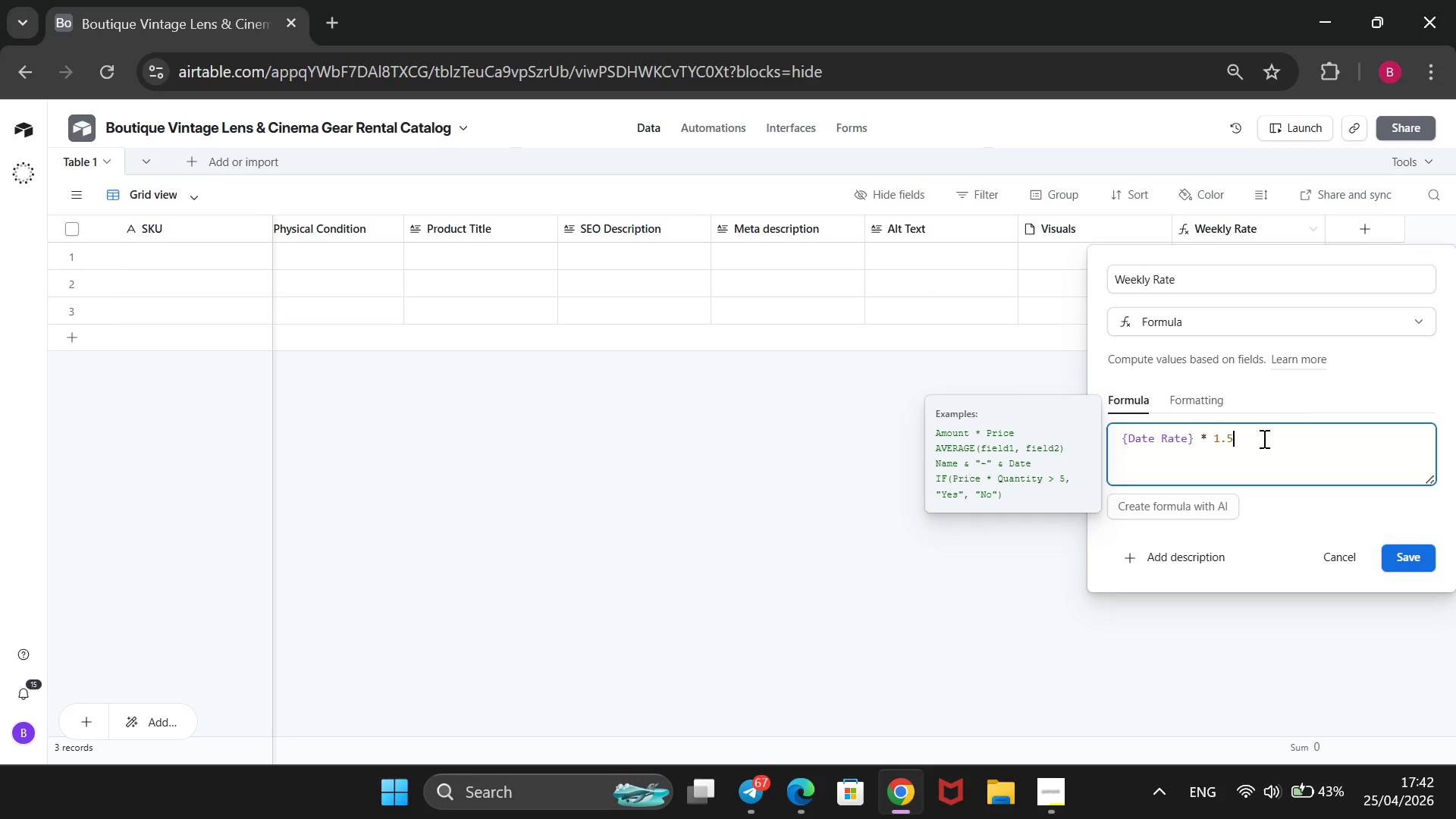 
key(Backspace)
 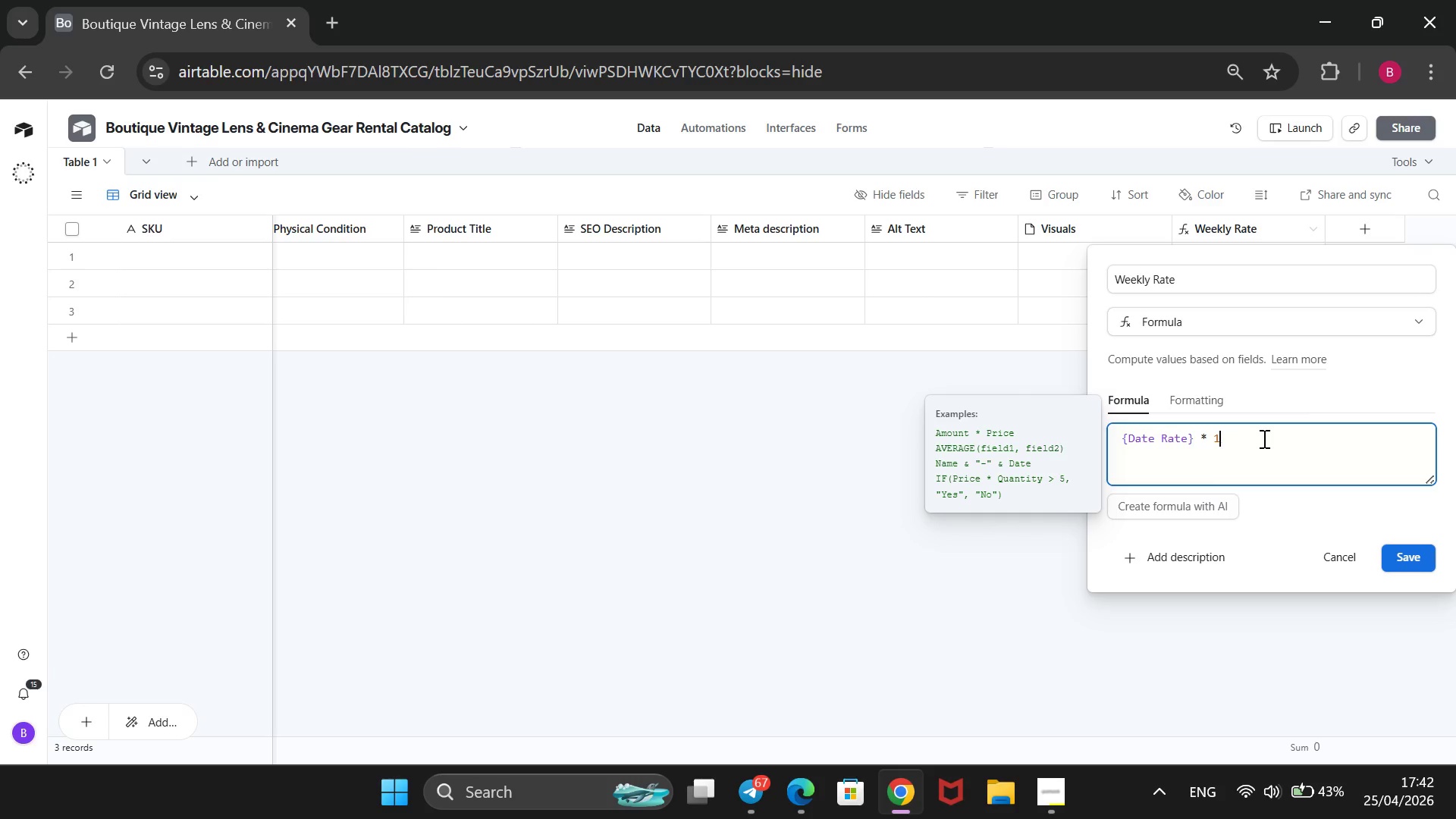 
key(Backspace)
 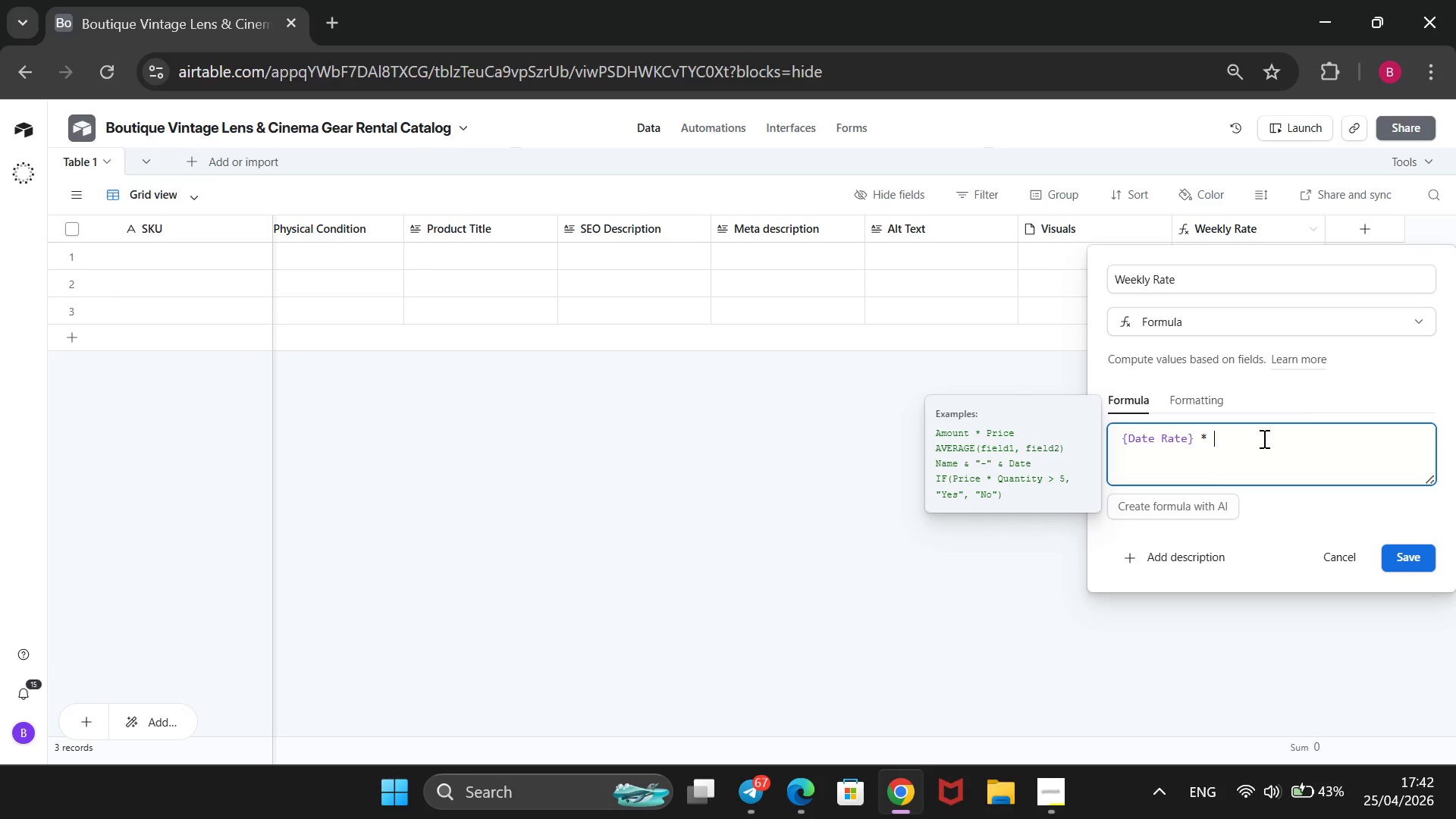 
key(Backspace)
 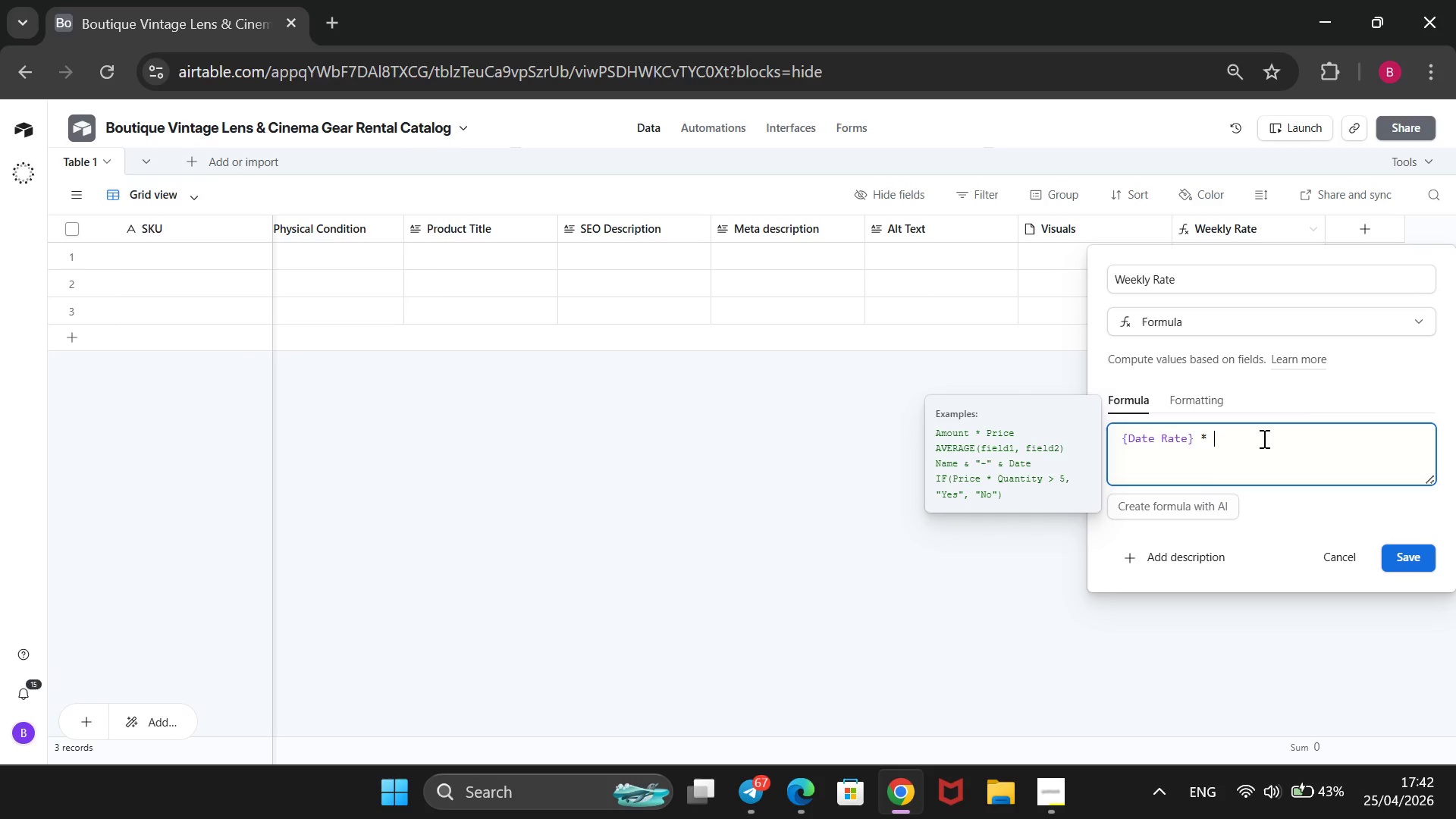 
key(3)
 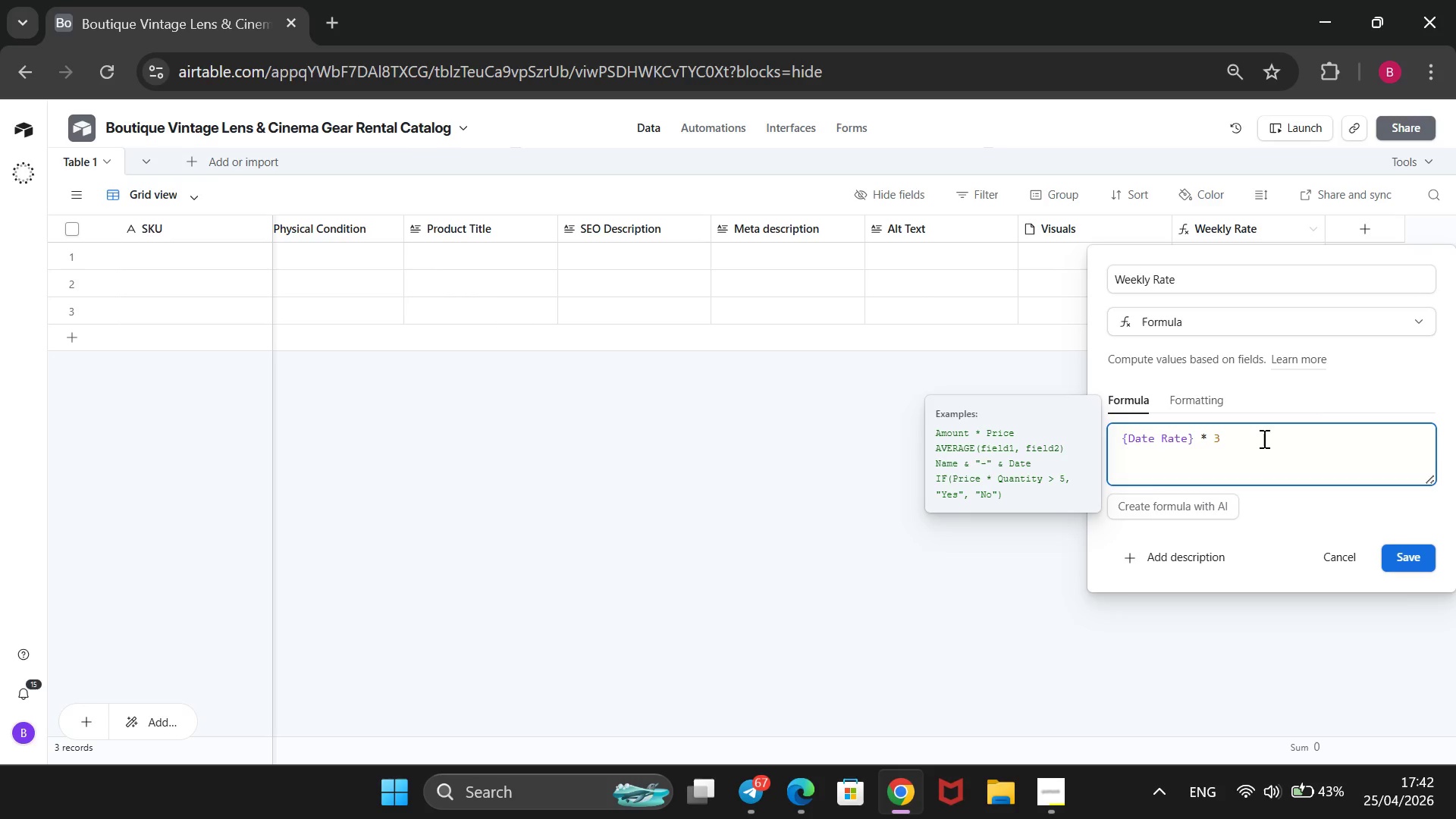 
key(Enter)
 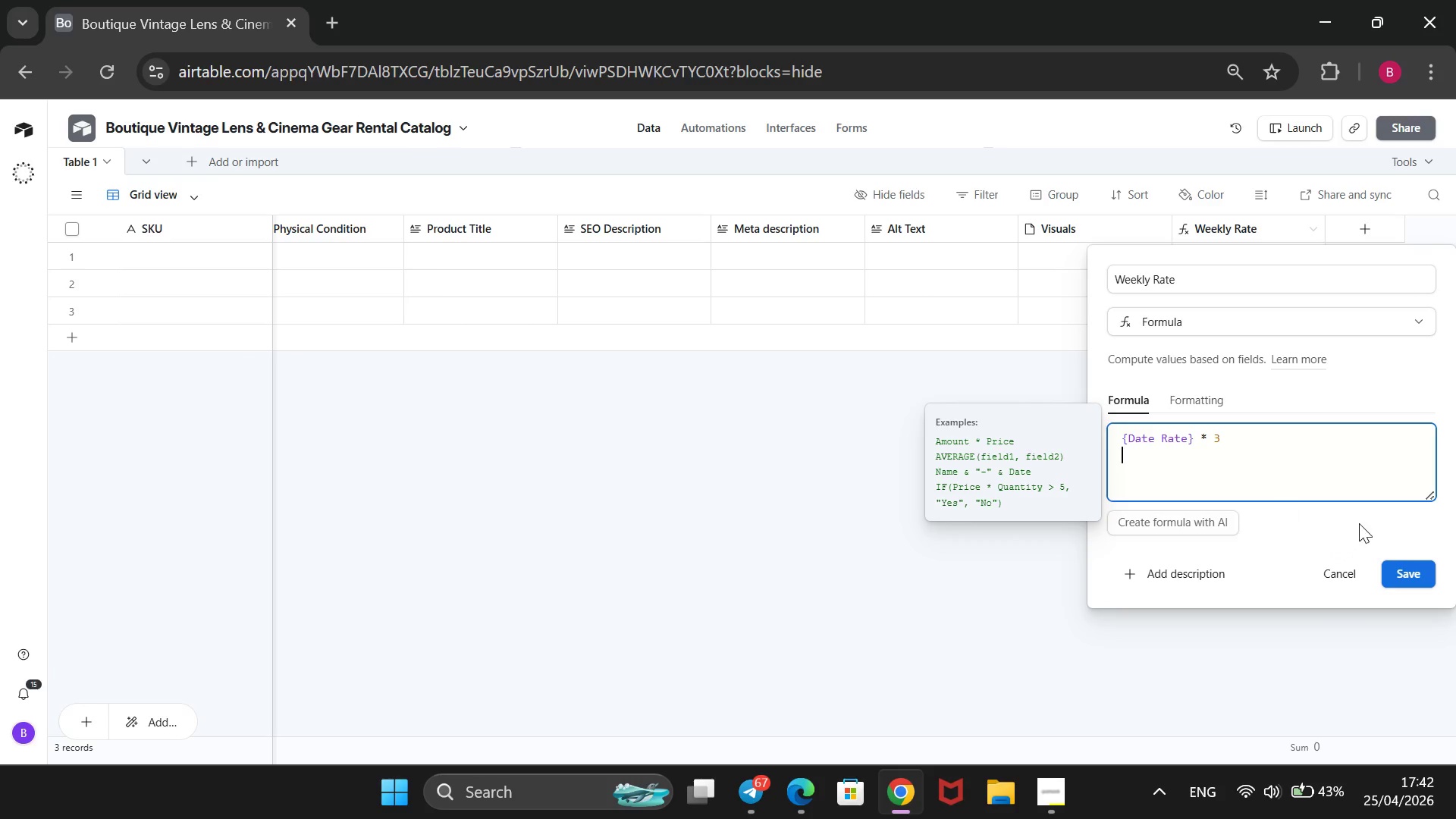 
left_click([1400, 578])
 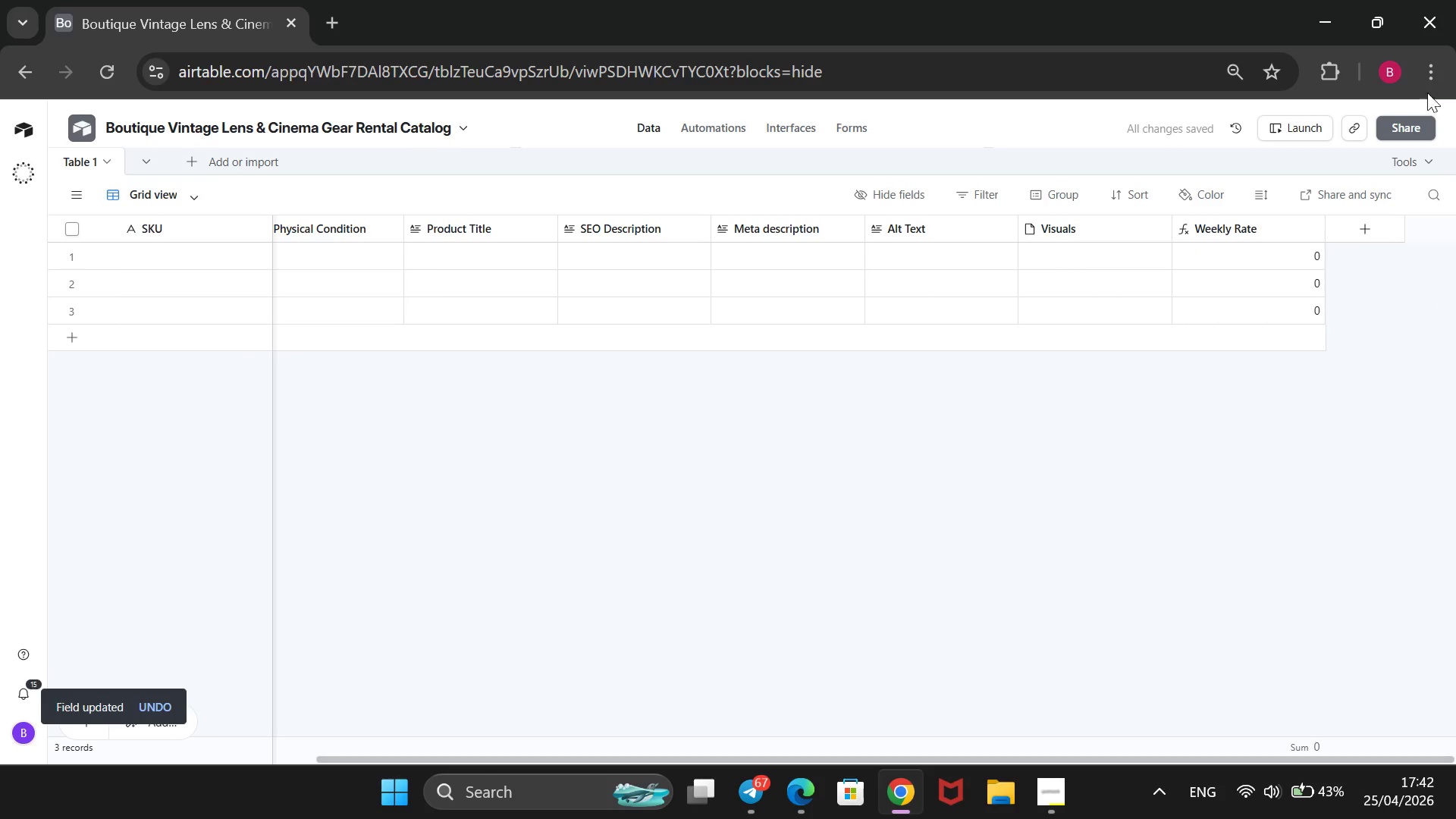 
left_click([1376, 236])
 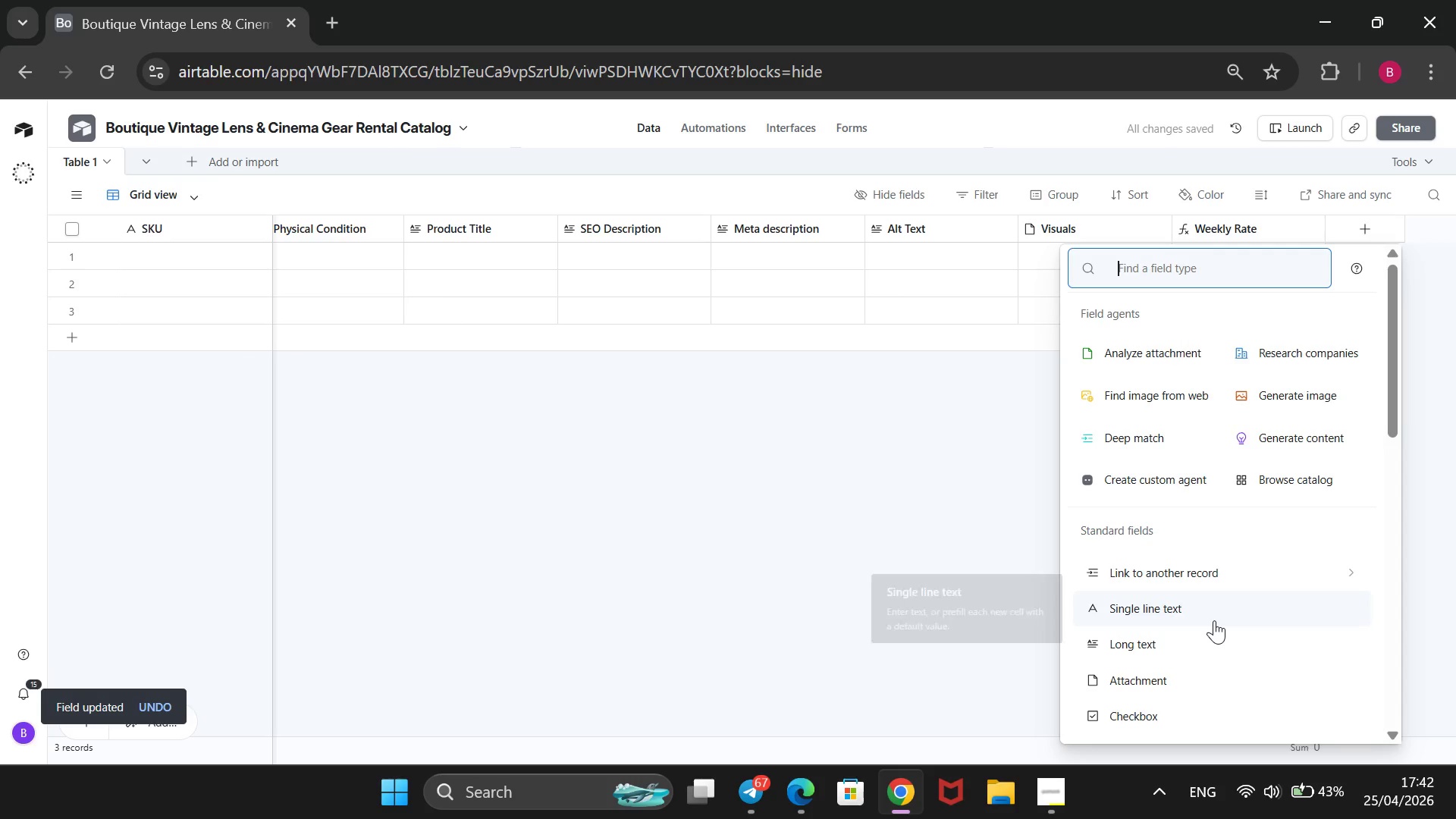 
scroll: coordinate [1212, 621], scroll_direction: down, amount: 4.0
 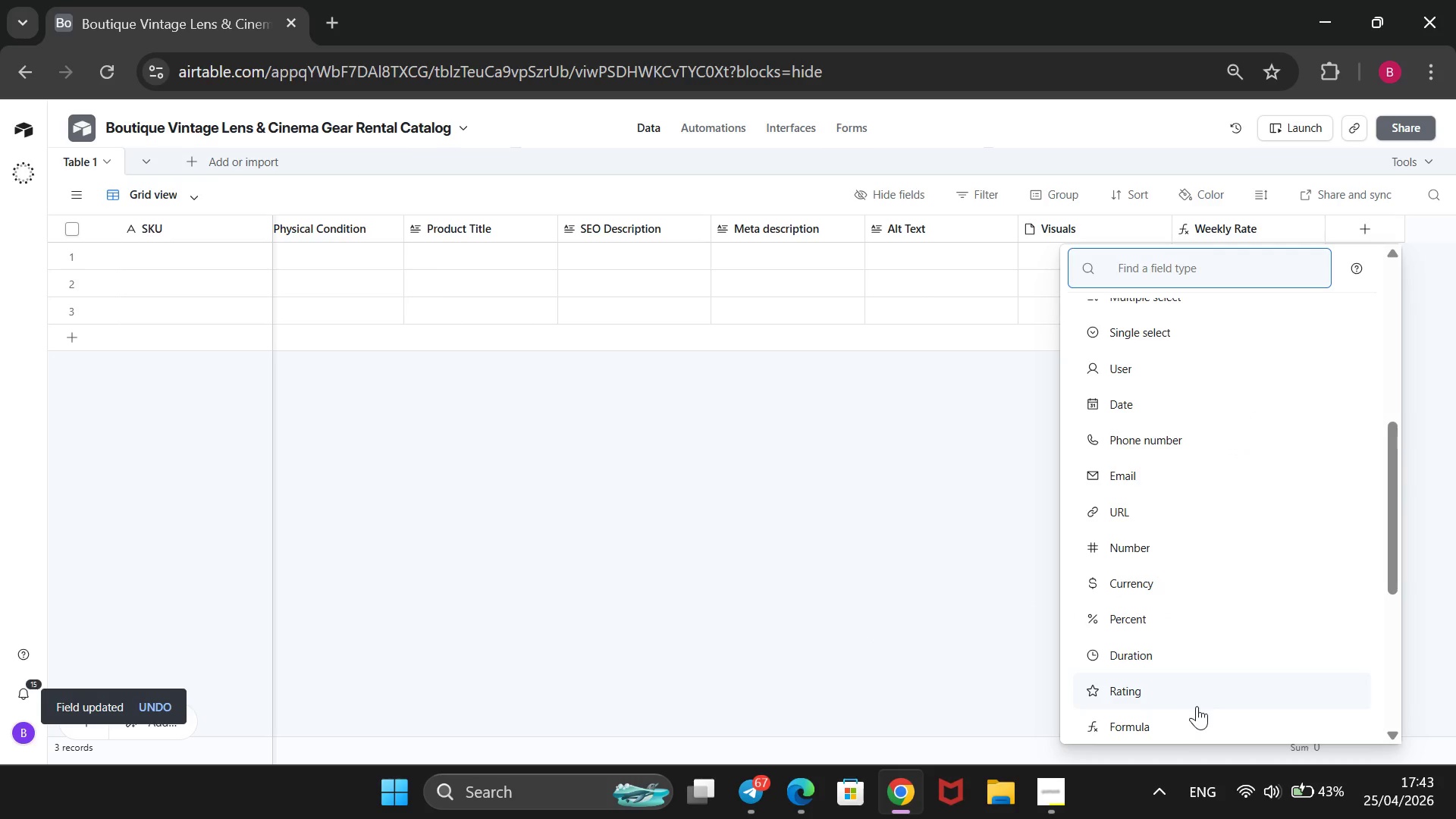 
left_click([1189, 718])
 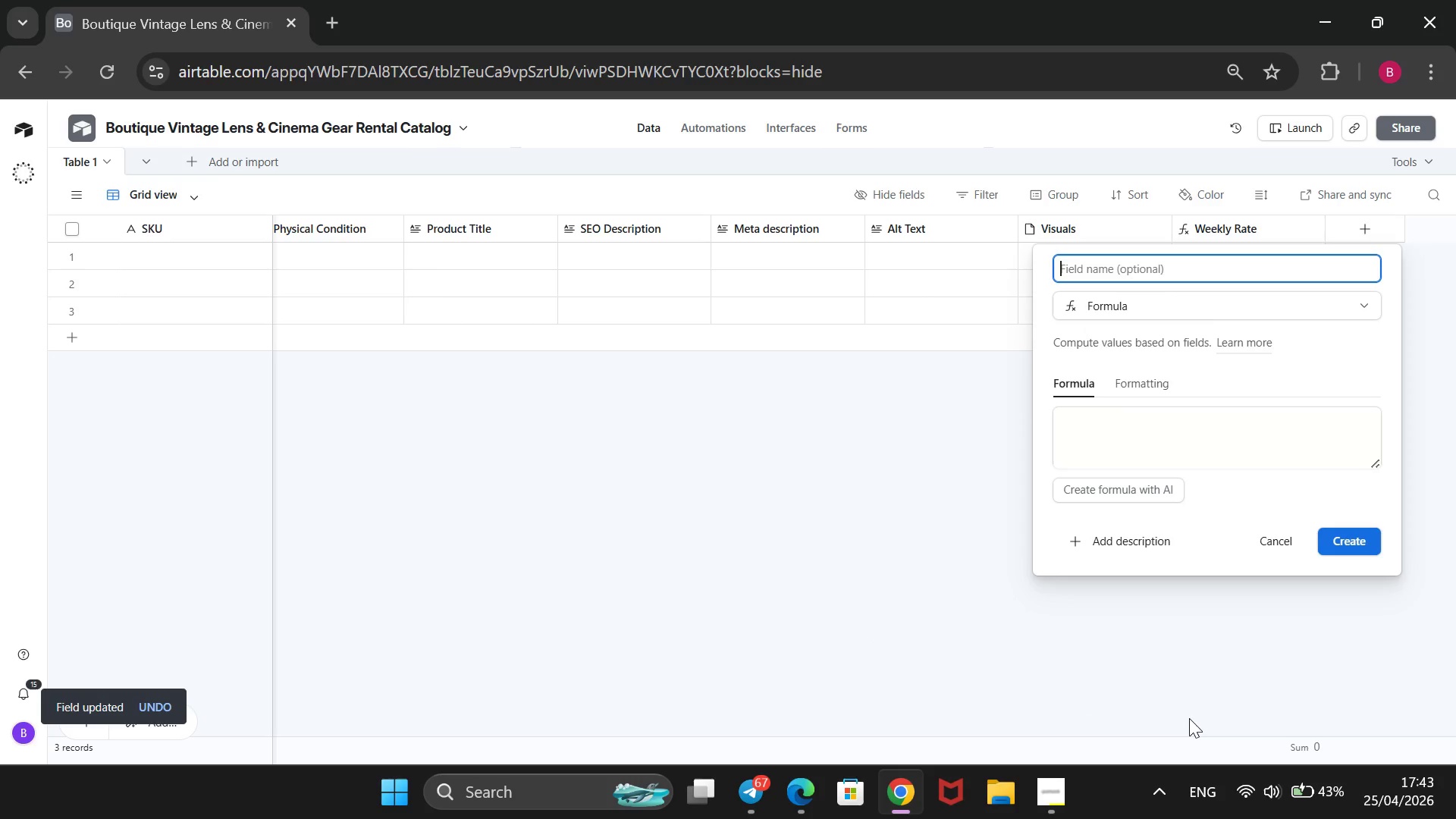 
type(Weekend Rate)
 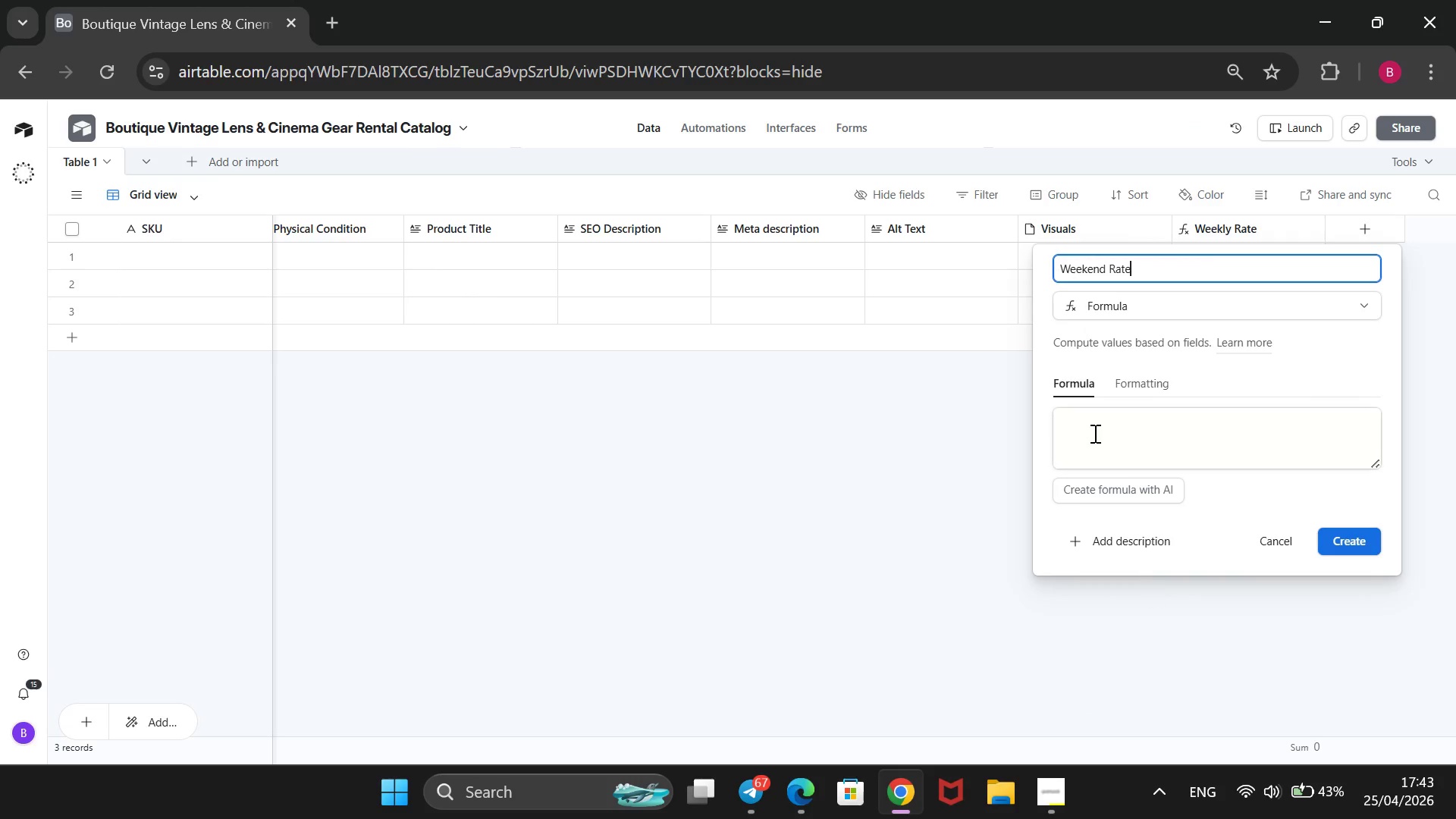 
left_click([1096, 430])
 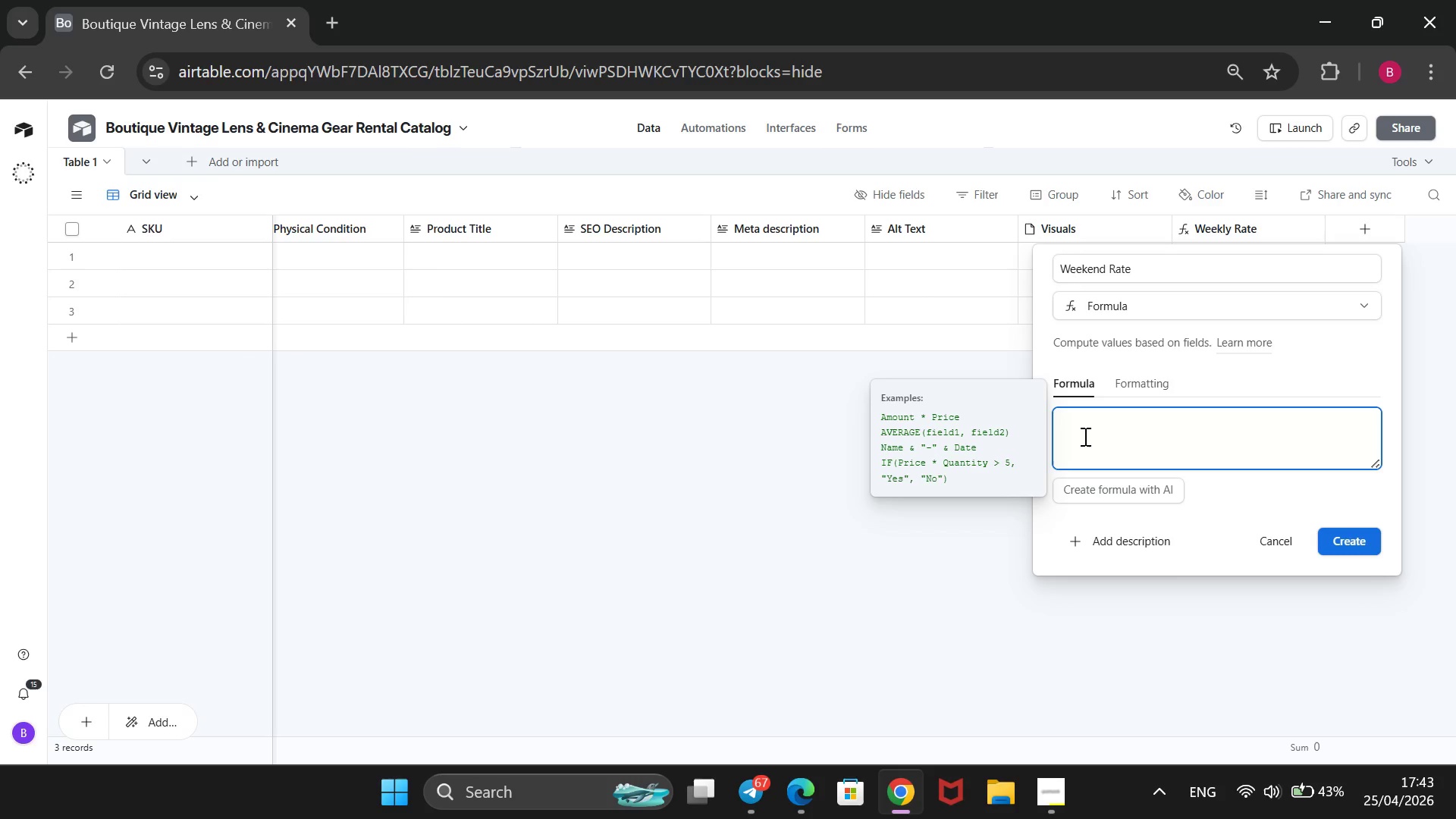 
key(Shift+BracketLeft)
 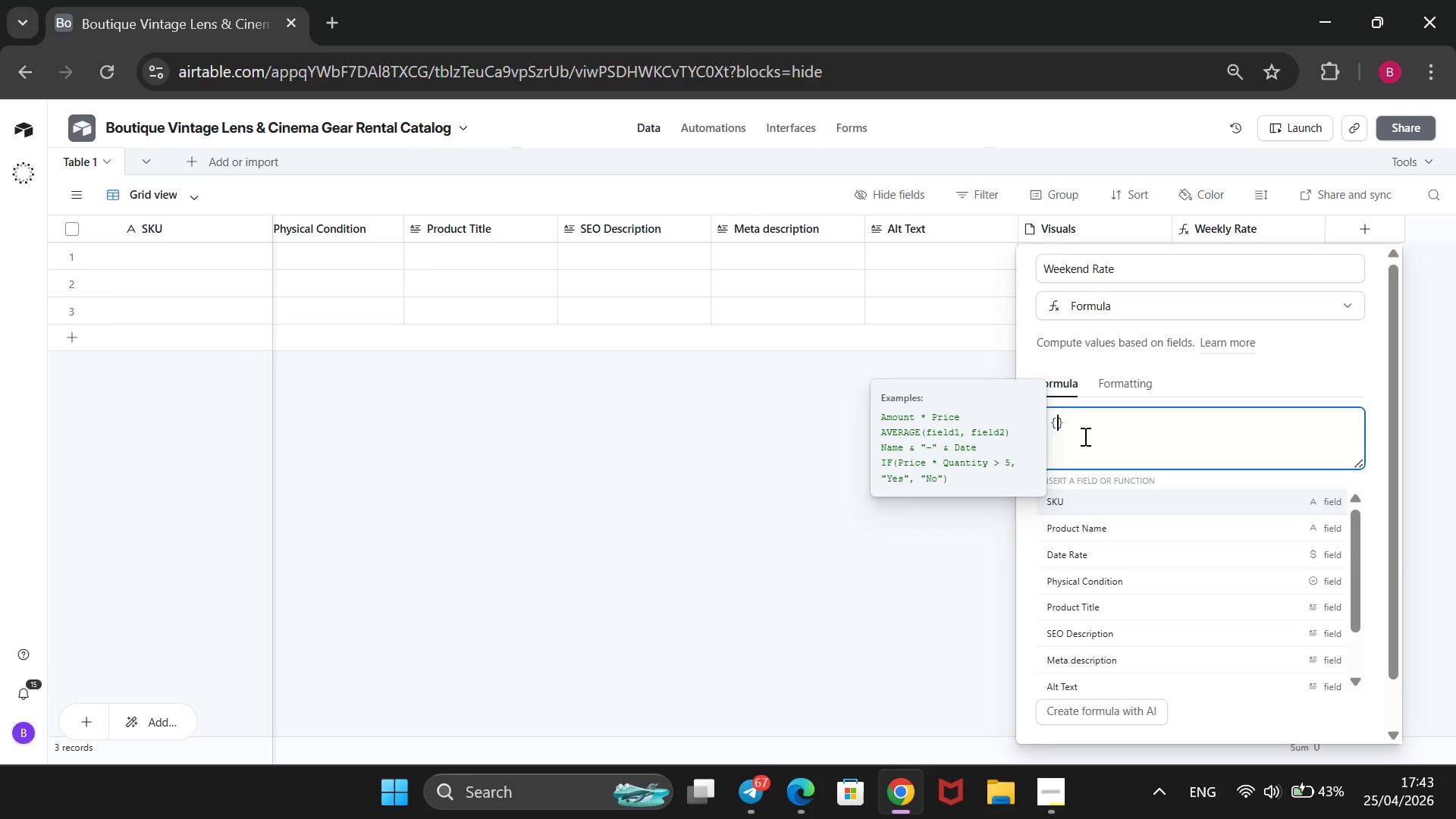 
key(ArrowDown)
 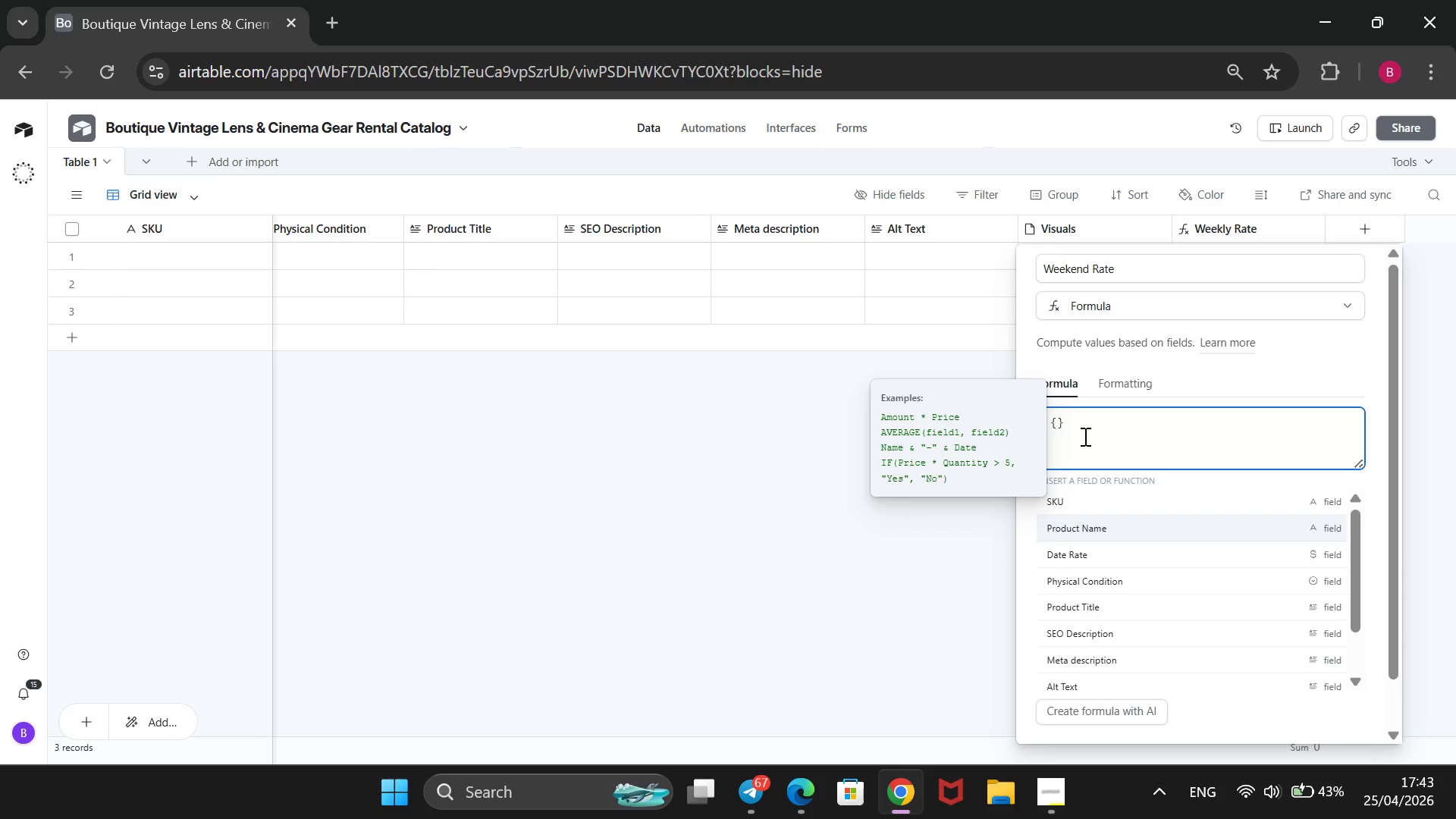 
key(ArrowDown)
 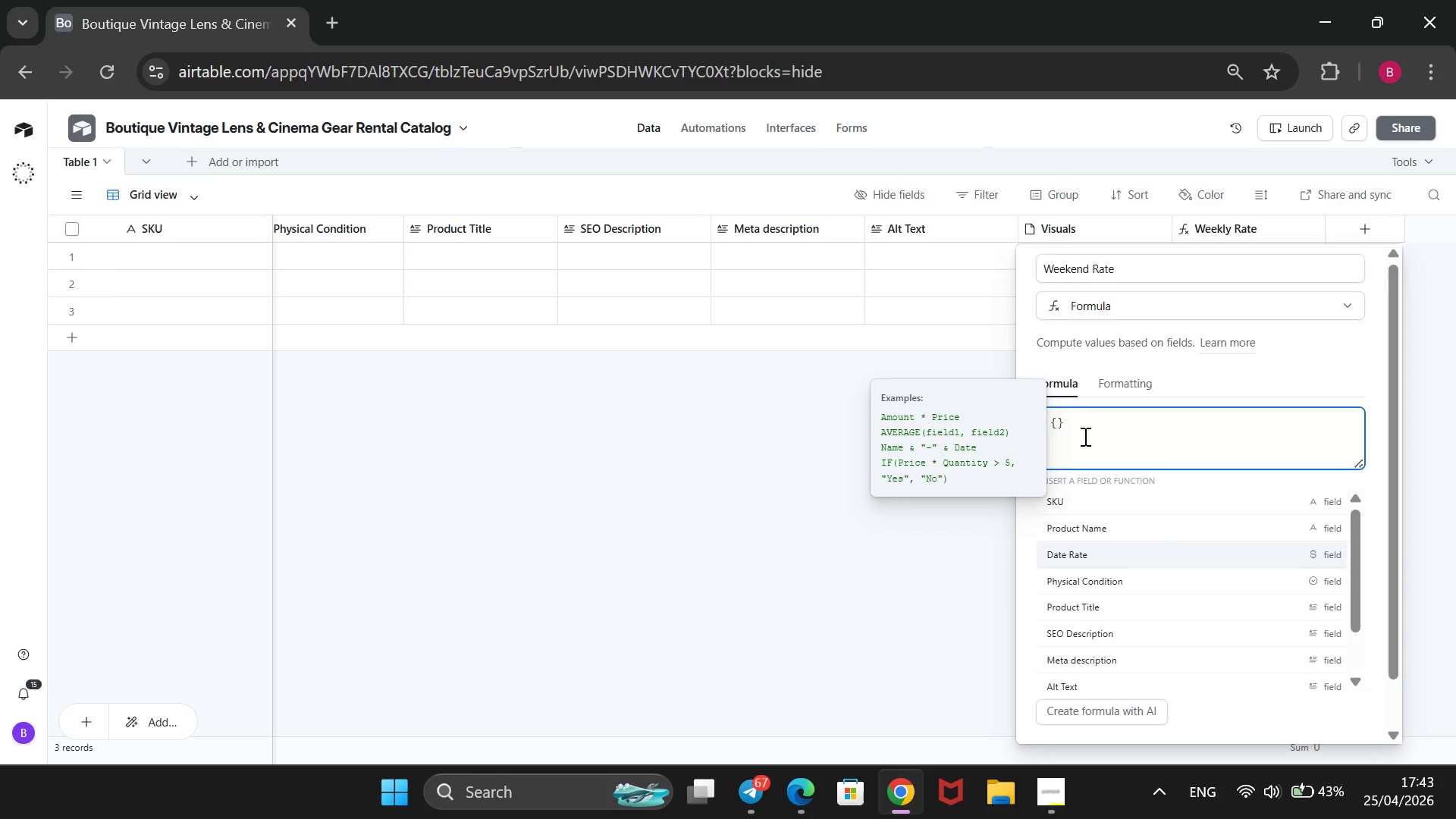 
key(Enter)
 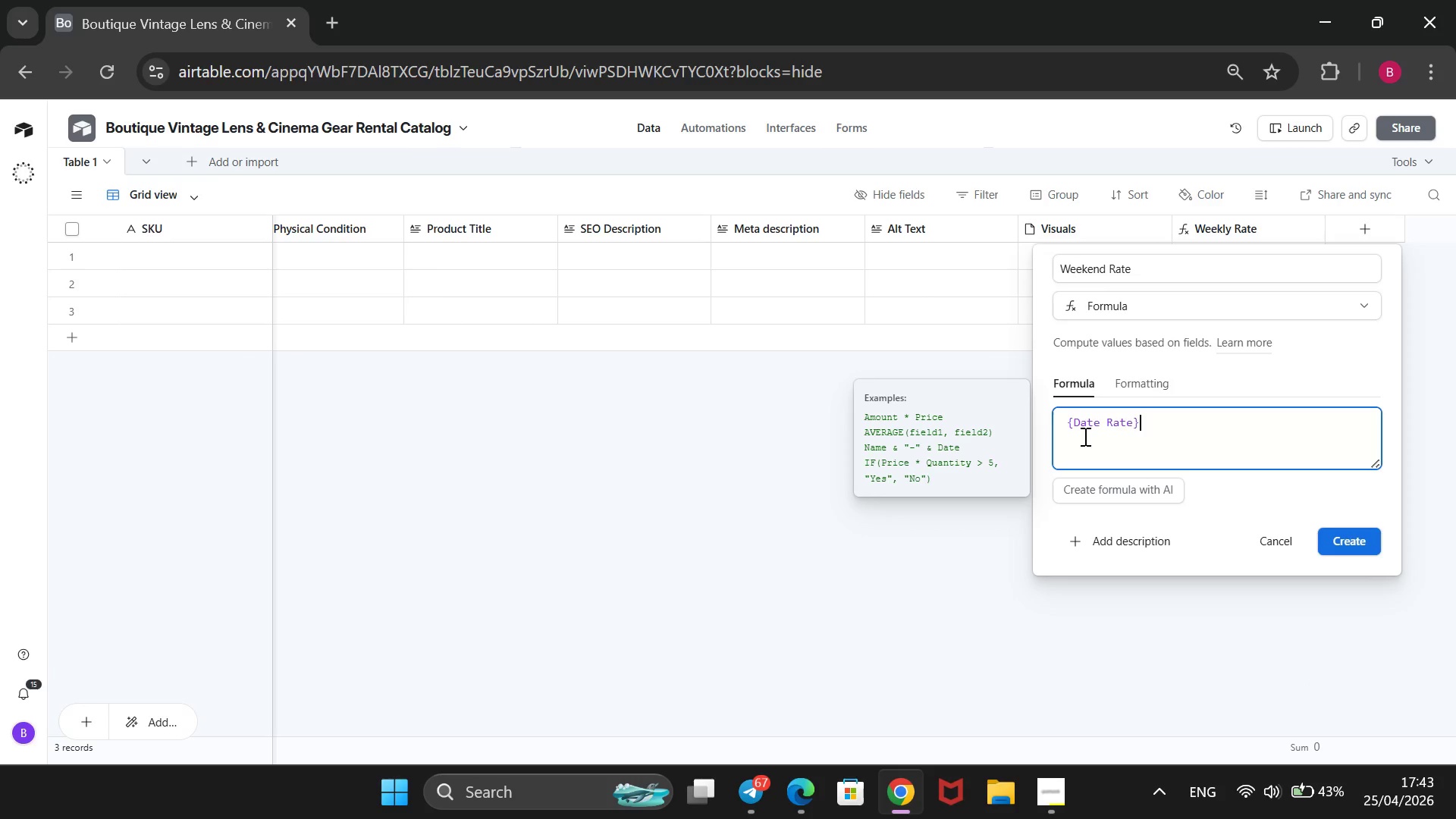 
key(ArrowRight)
 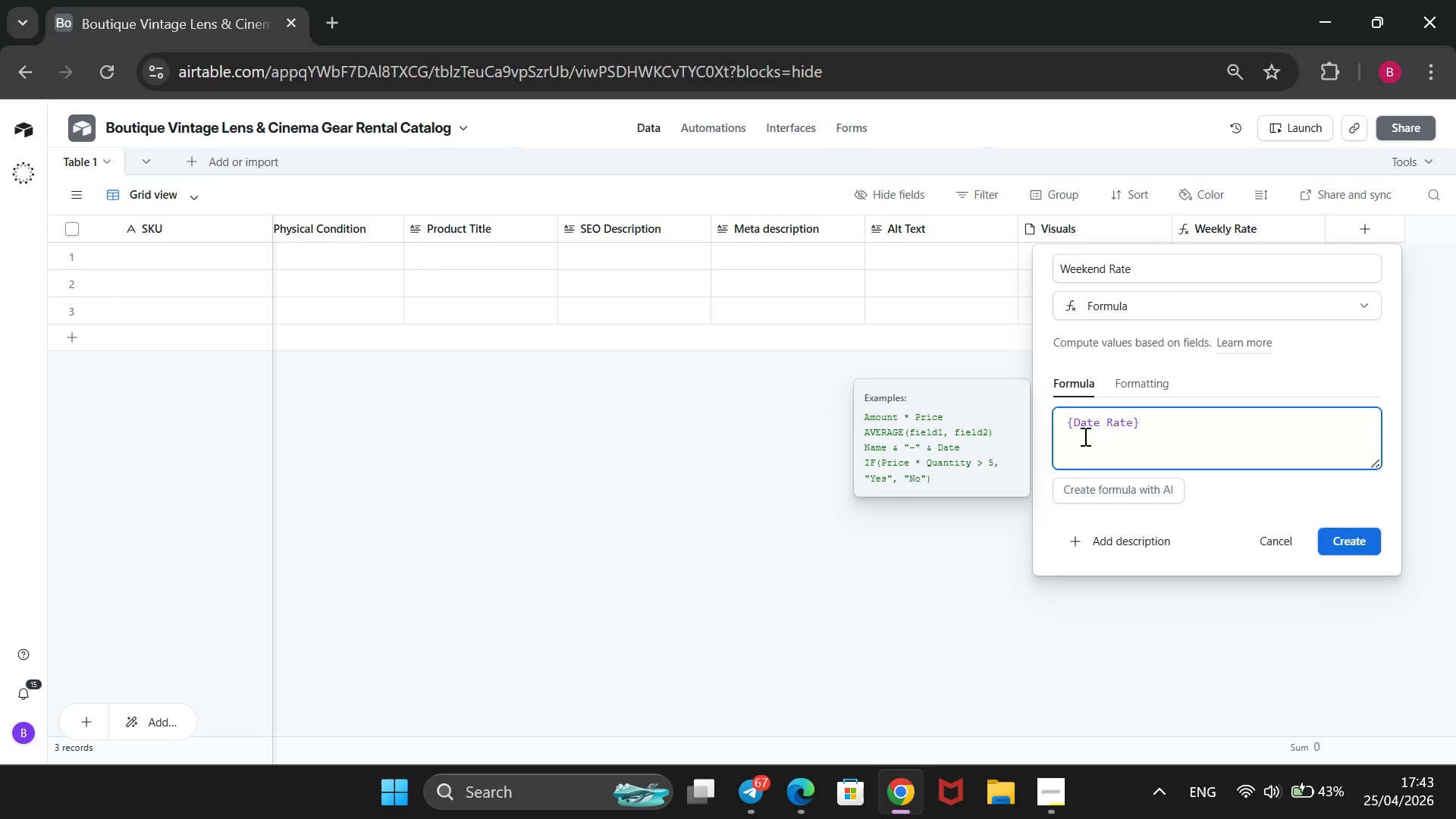 
key(Space)
 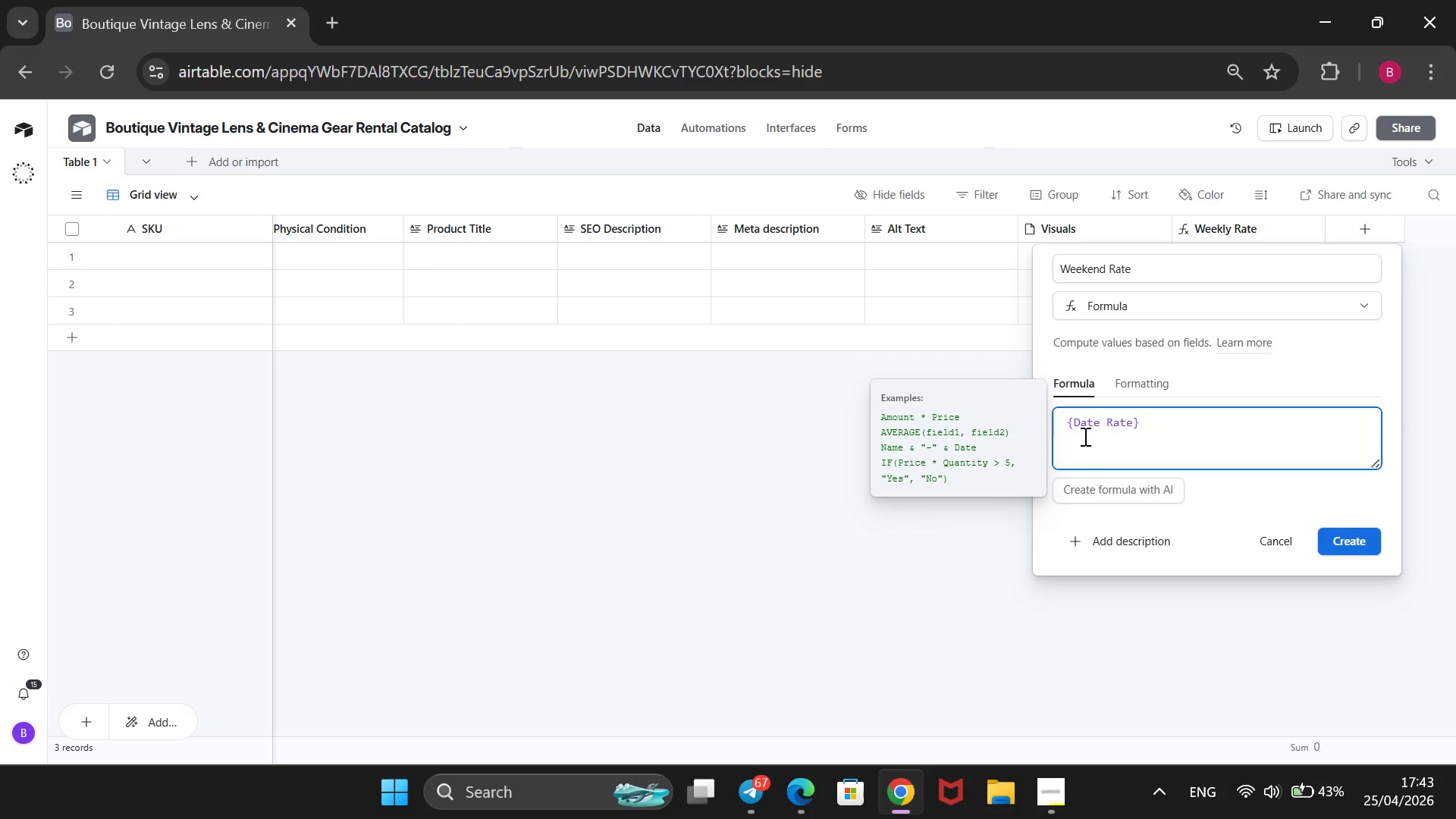 
key(Shift+8)
 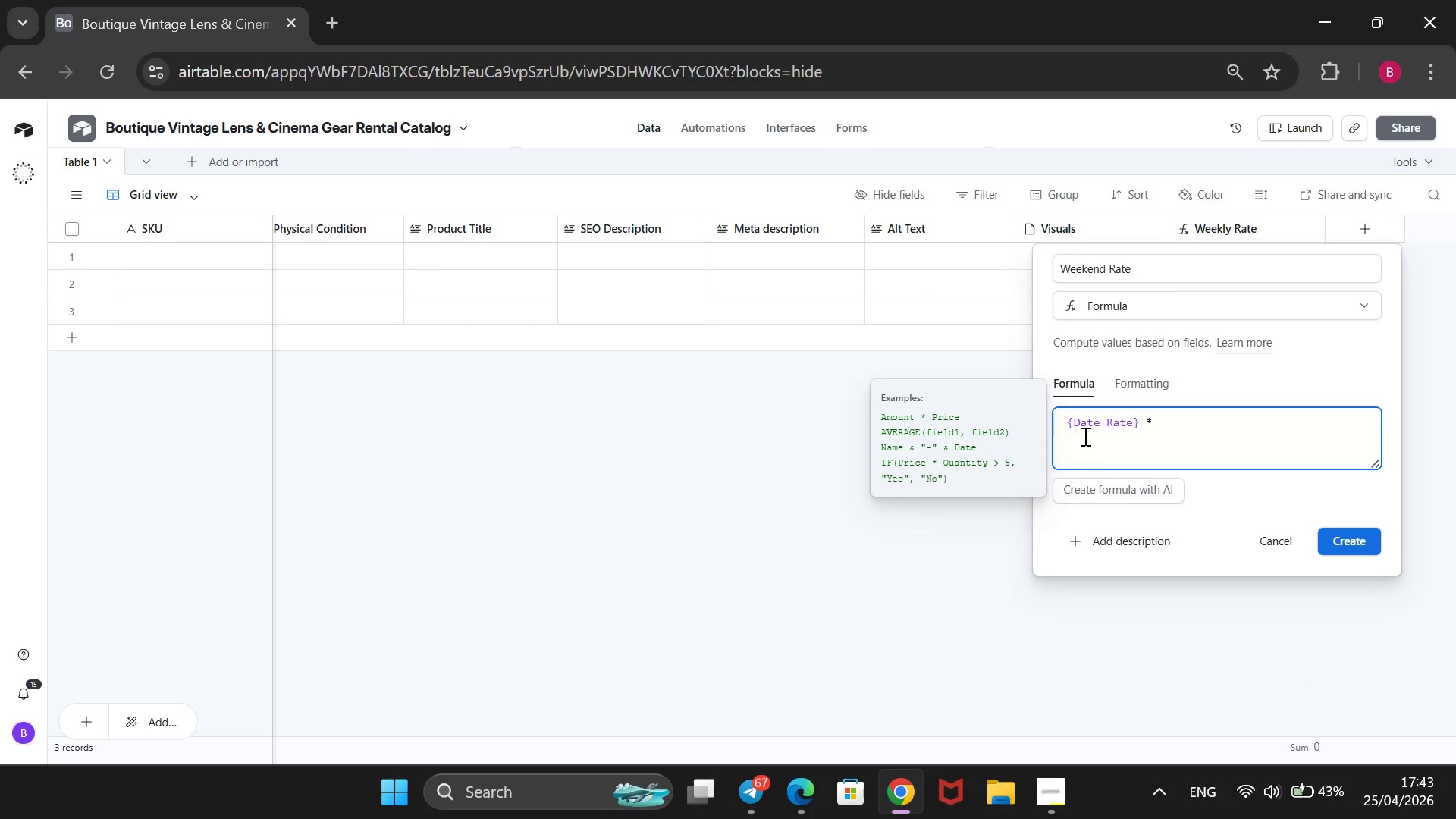 
key(Space)
 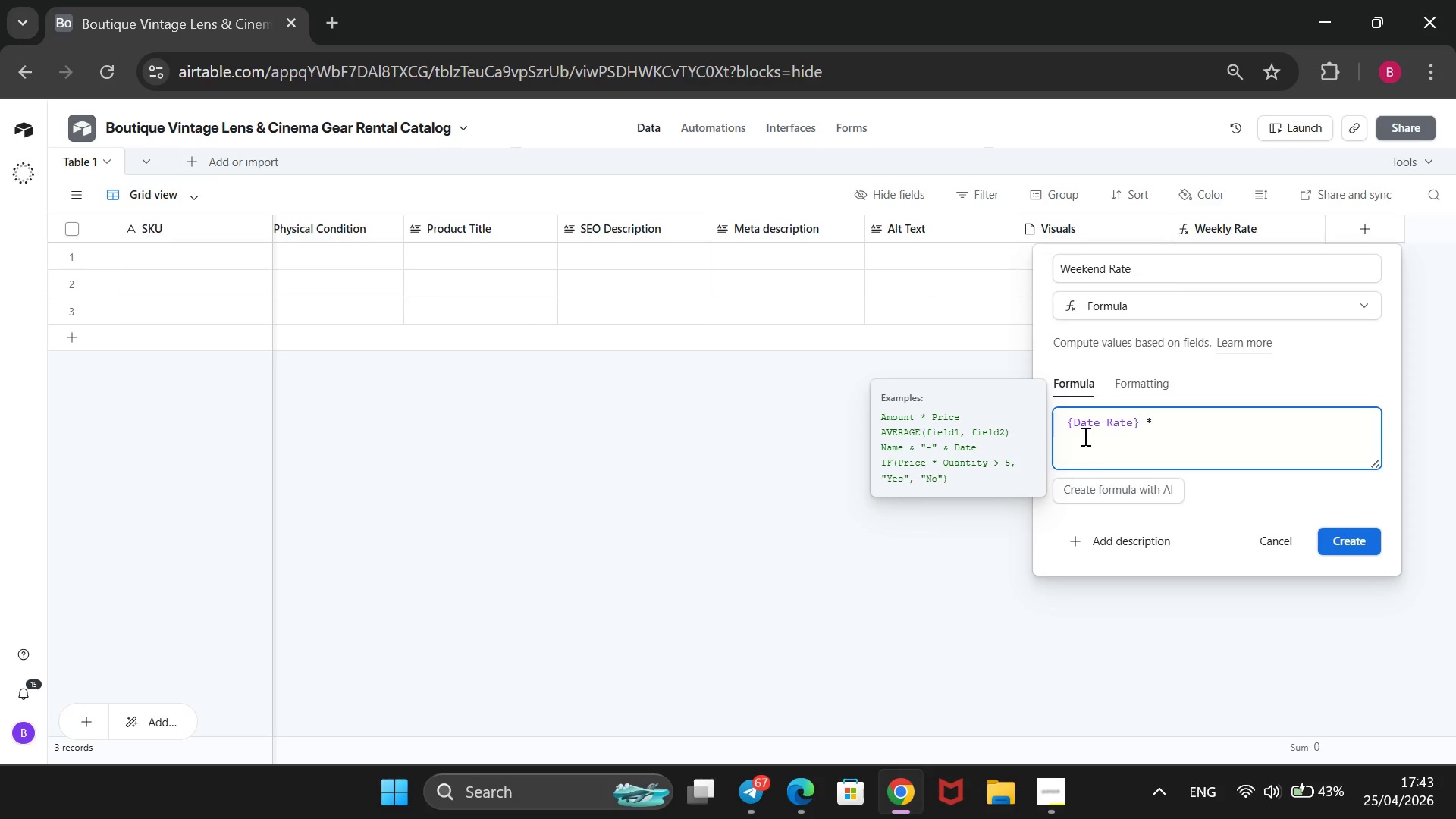 
key(1)
 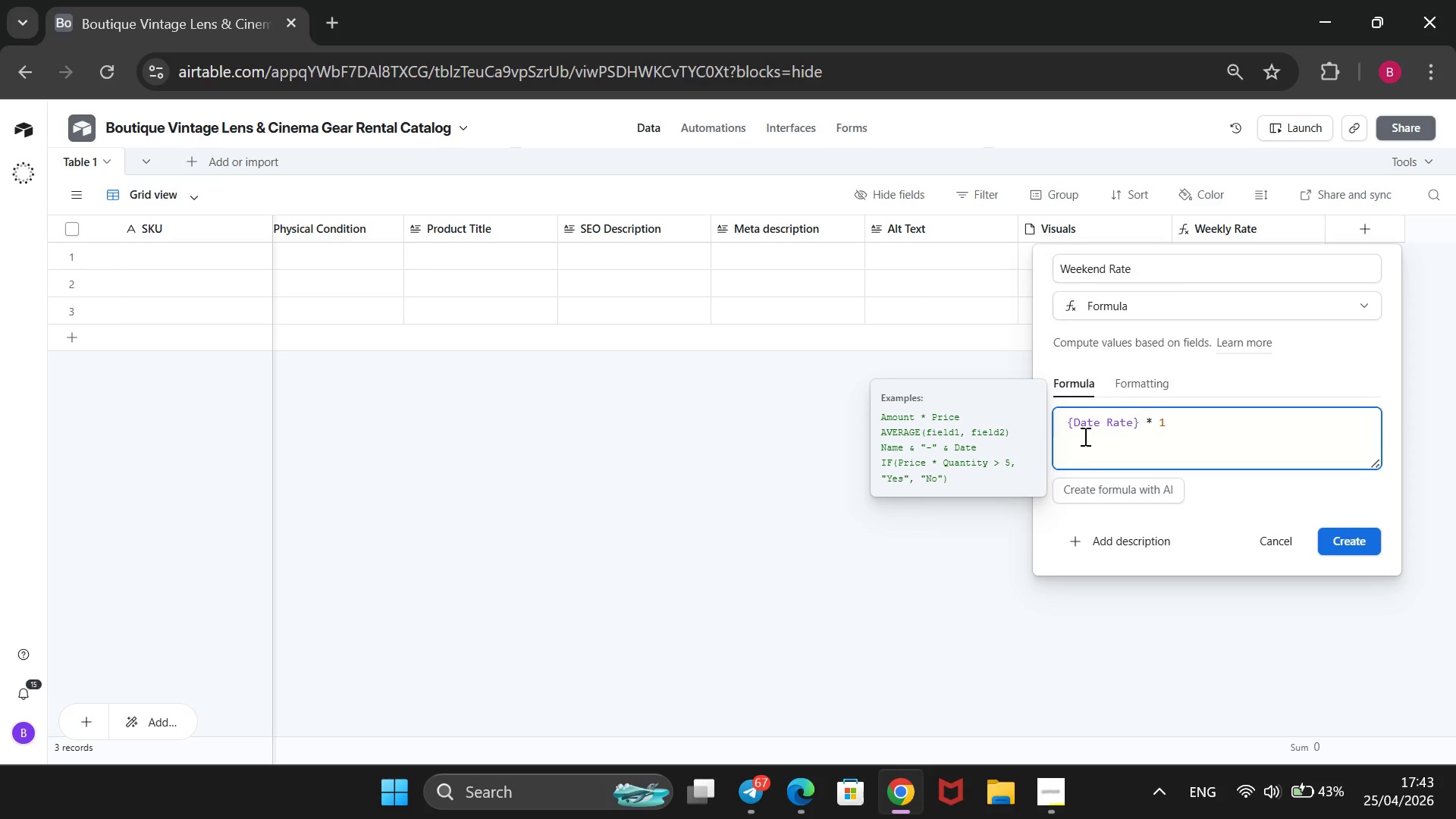 
key(Period)
 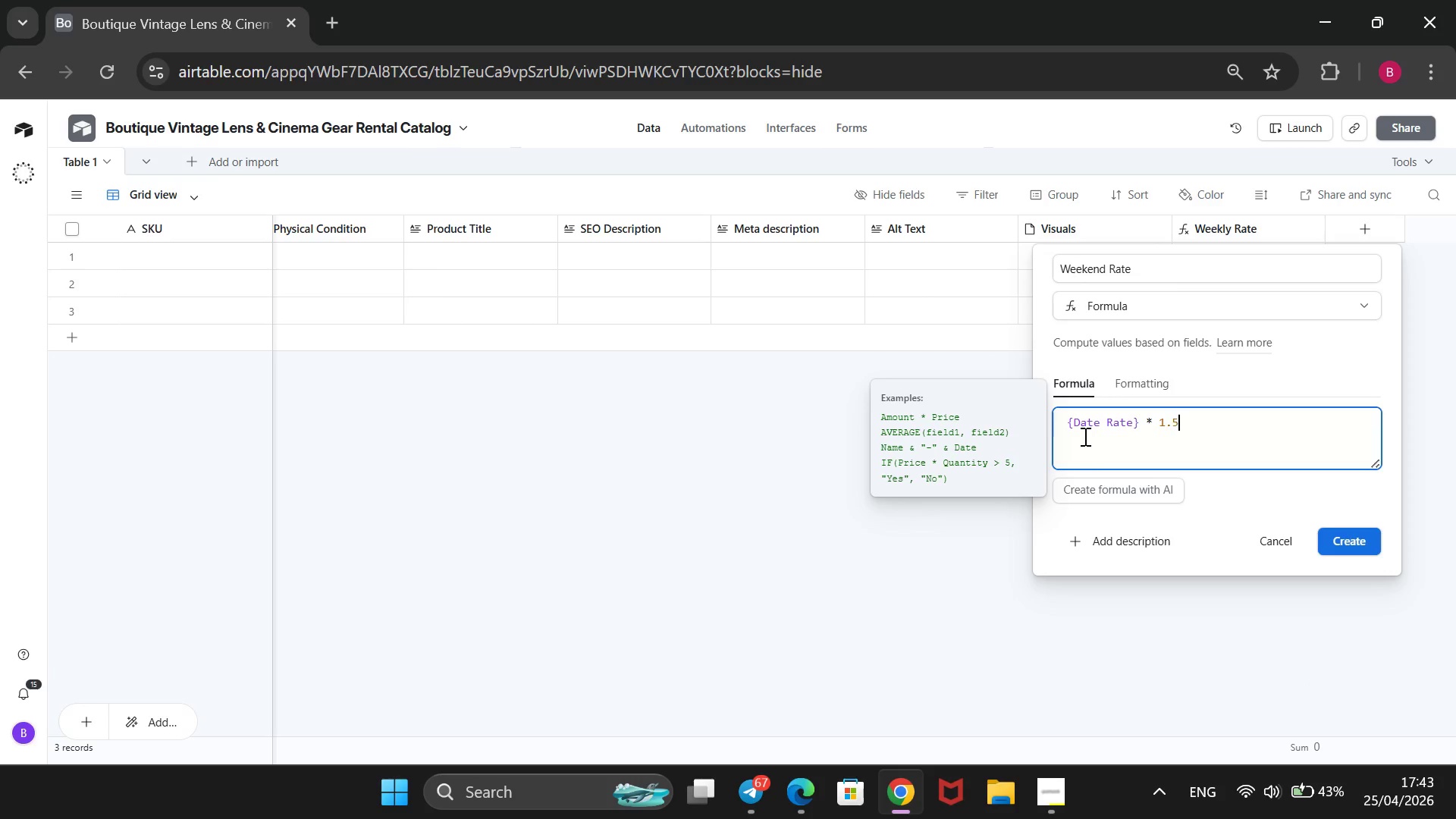 
key(5)
 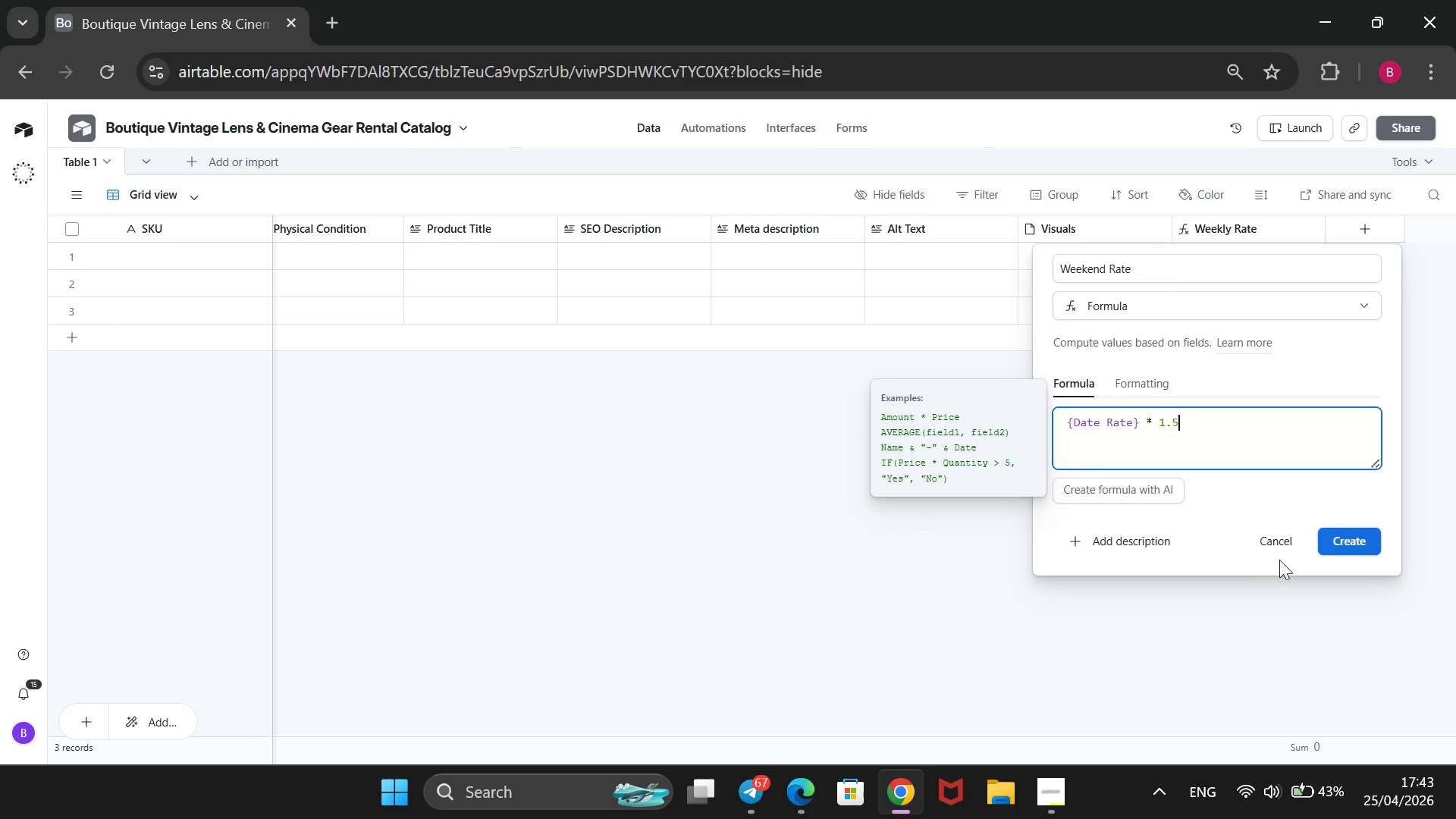 
left_click([1328, 536])
 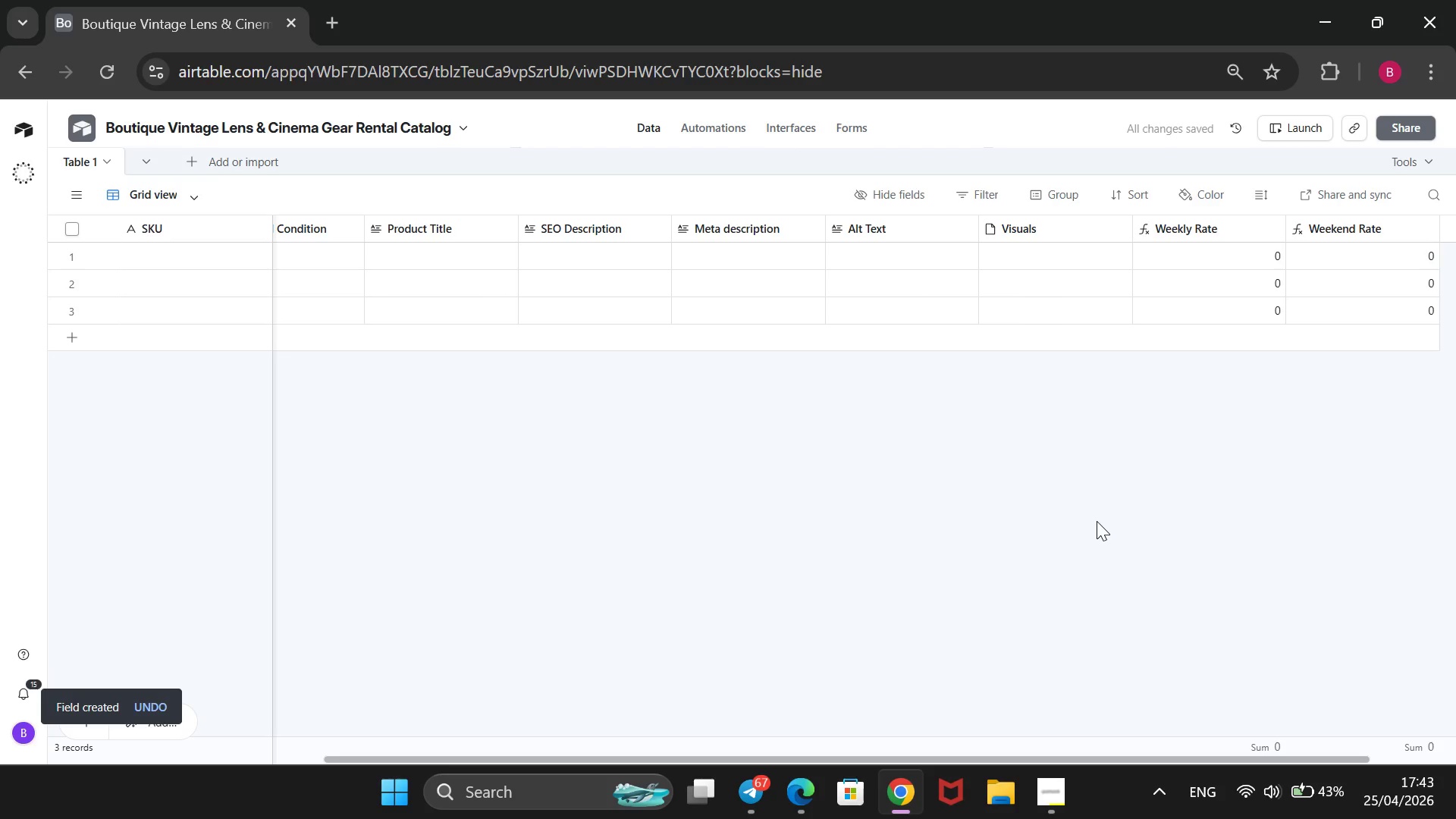 
wait(6.22)
 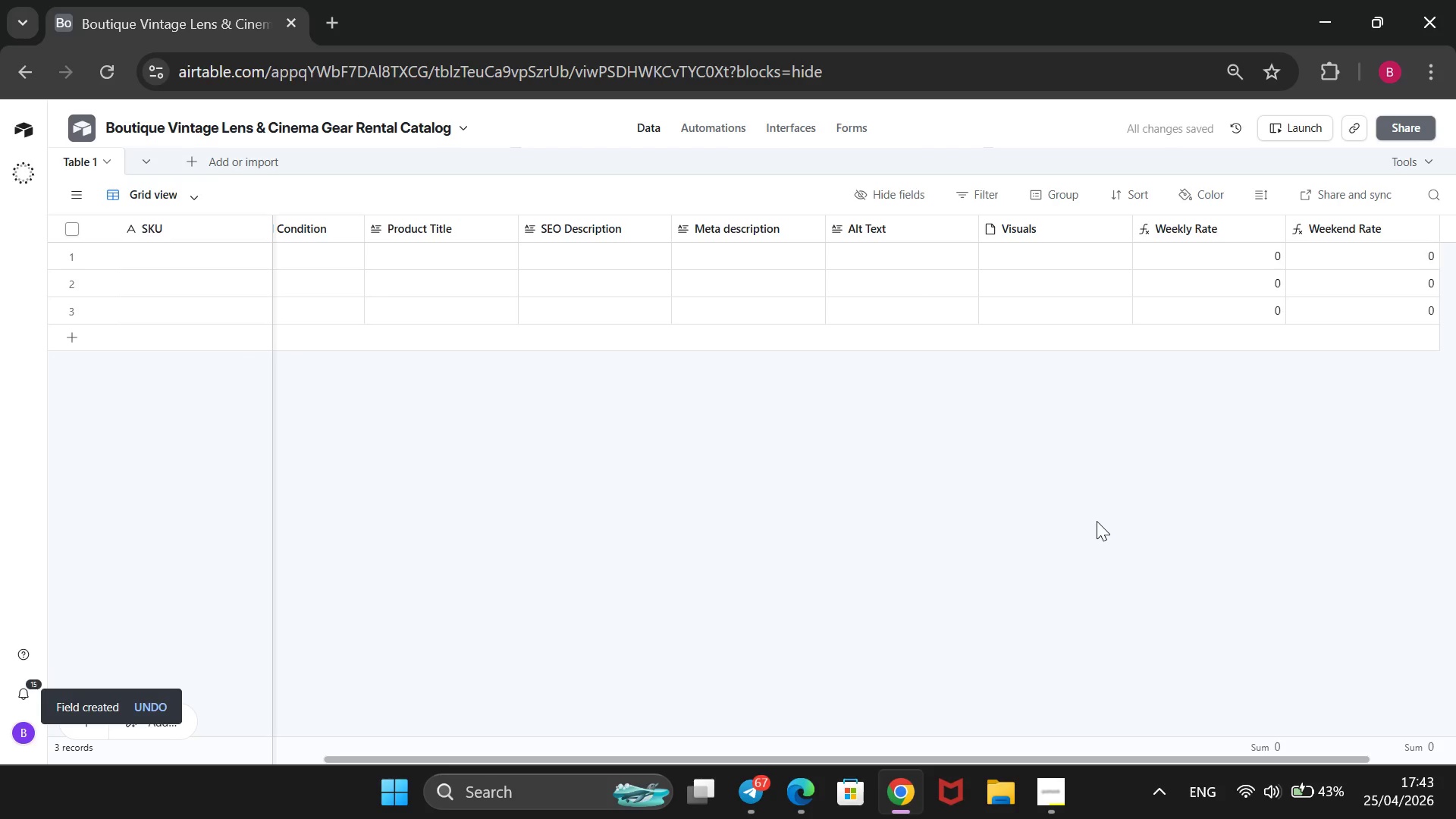 
left_click([1054, 802])